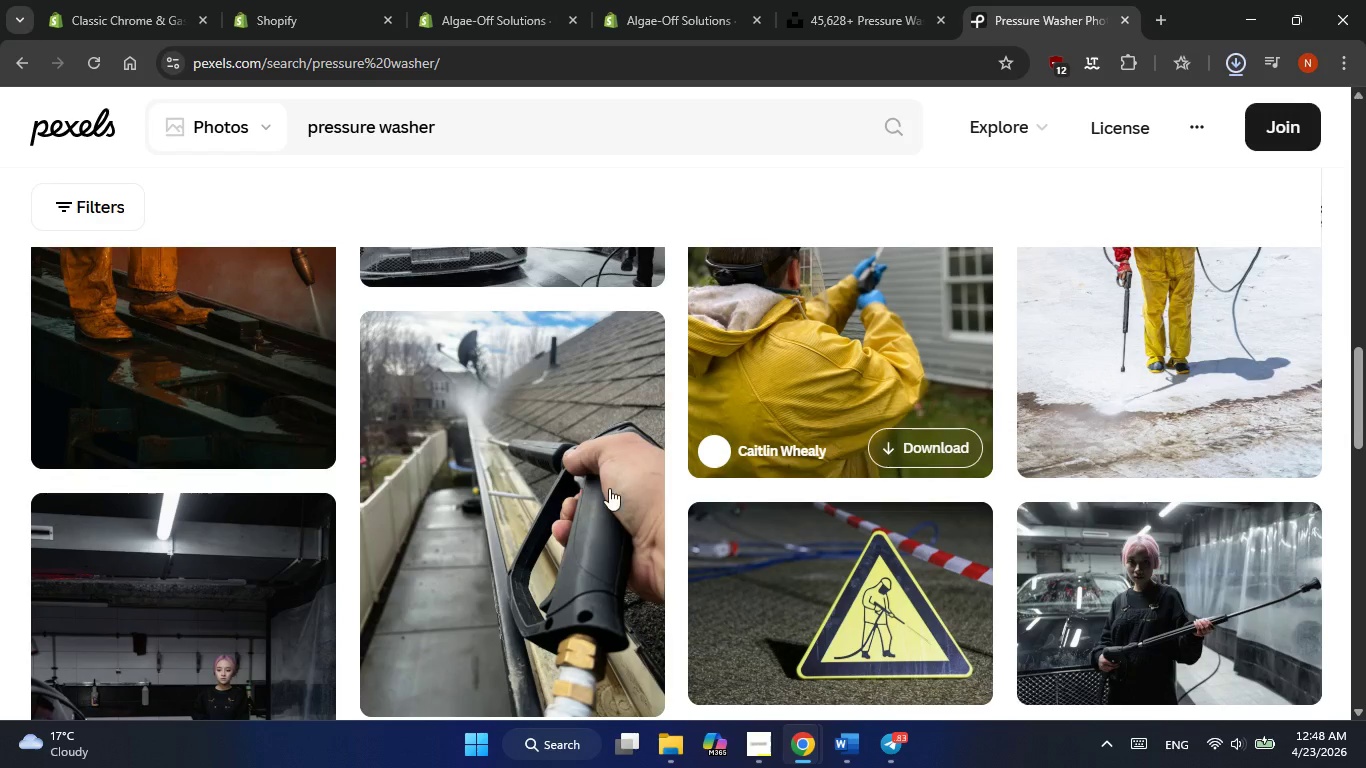 
scroll: coordinate [609, 488], scroll_direction: down, amount: 1.0
 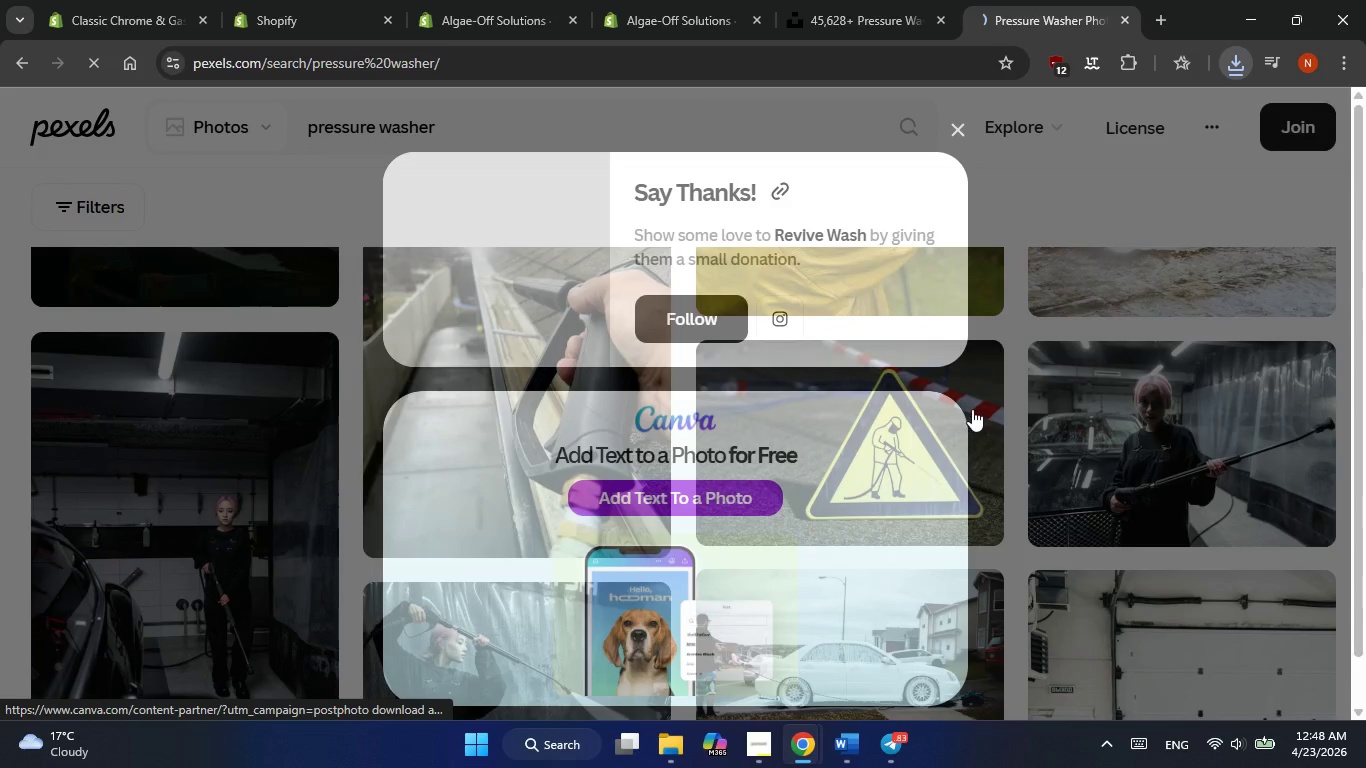 
left_click([1051, 409])
 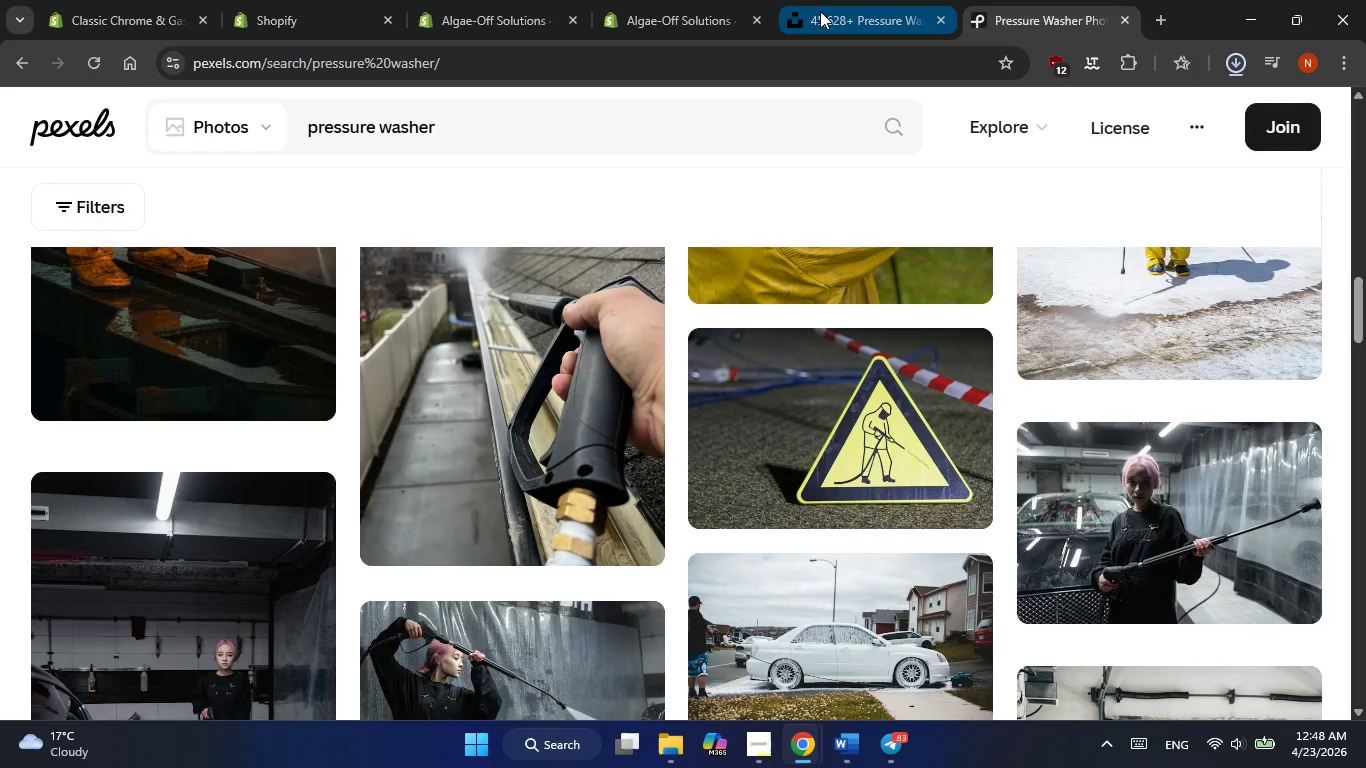 
left_click([647, 14])
 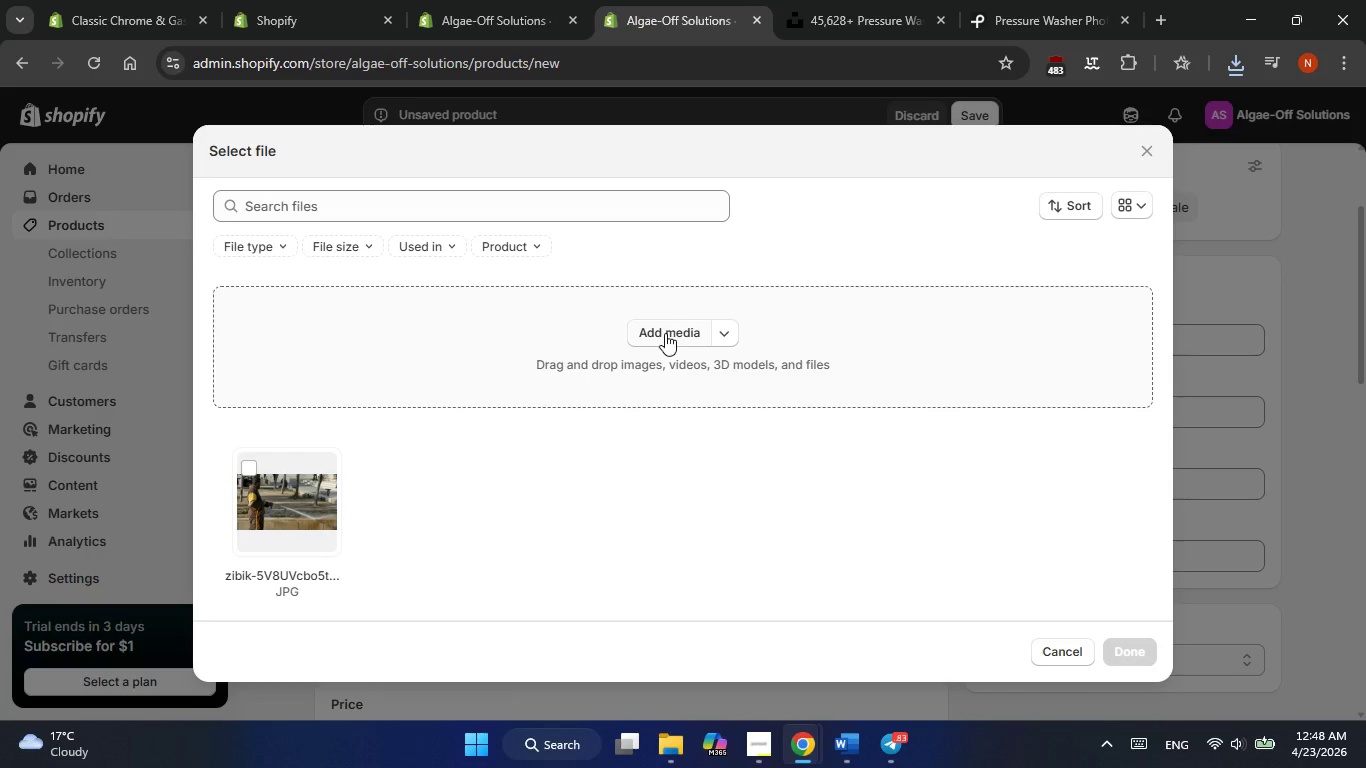 
left_click([665, 333])
 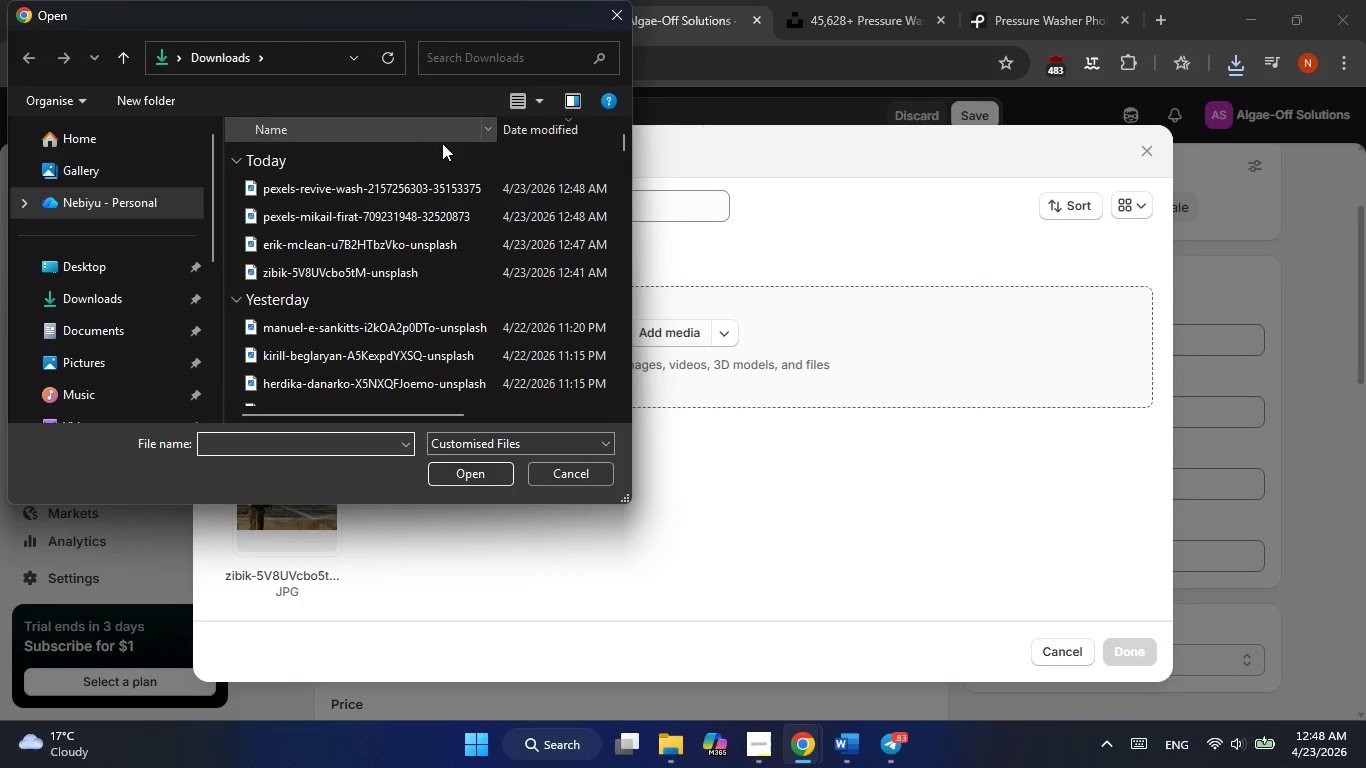 
wait(6.02)
 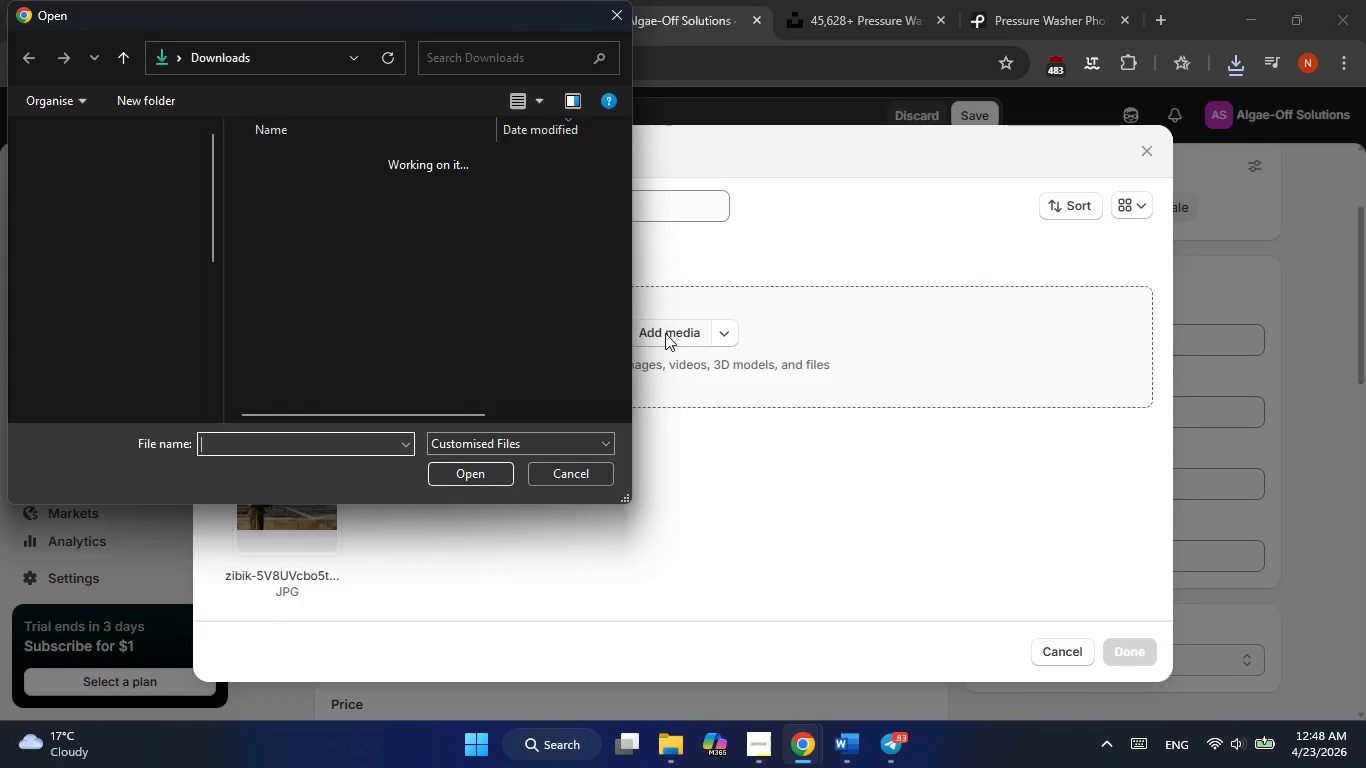 
left_click_drag(start_coordinate=[232, 185], to_coordinate=[291, 221])
 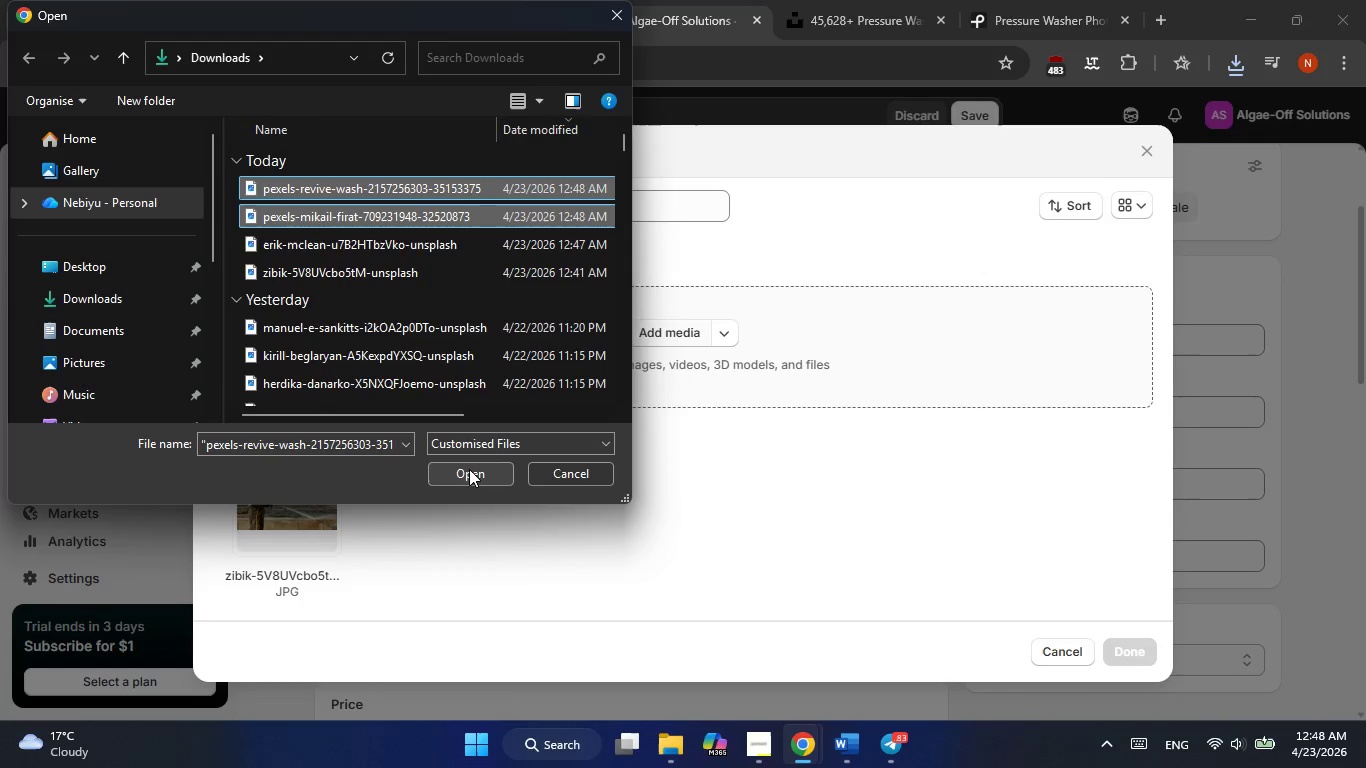 
left_click([469, 469])
 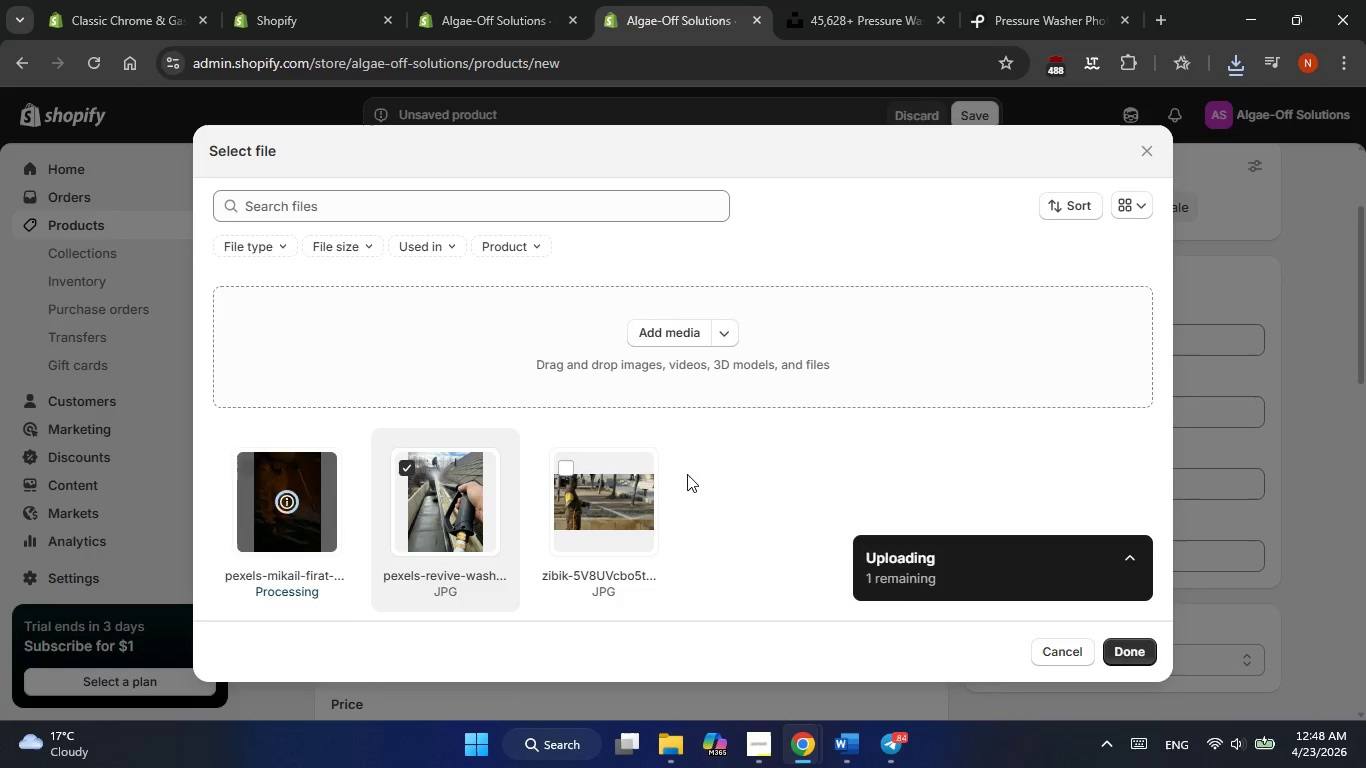 
wait(17.39)
 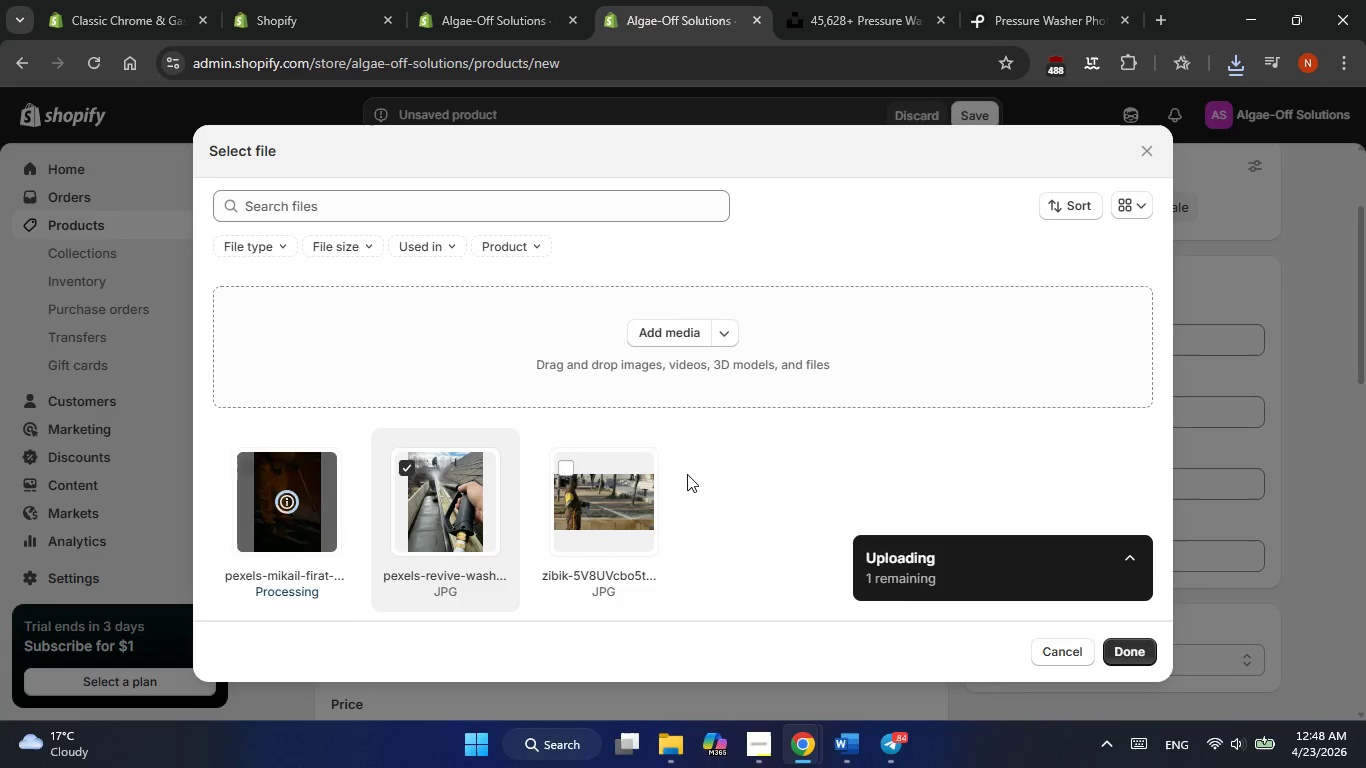 
left_click([406, 470])
 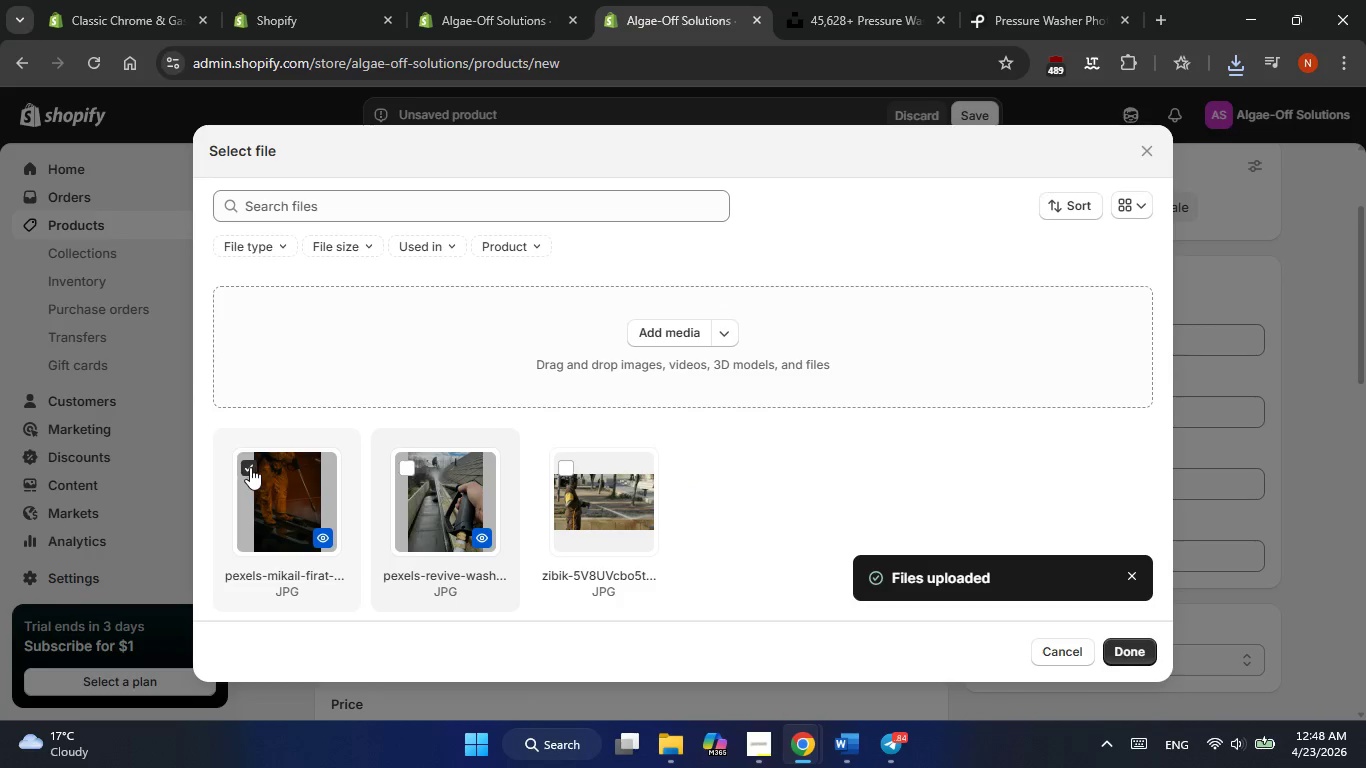 
left_click([250, 467])
 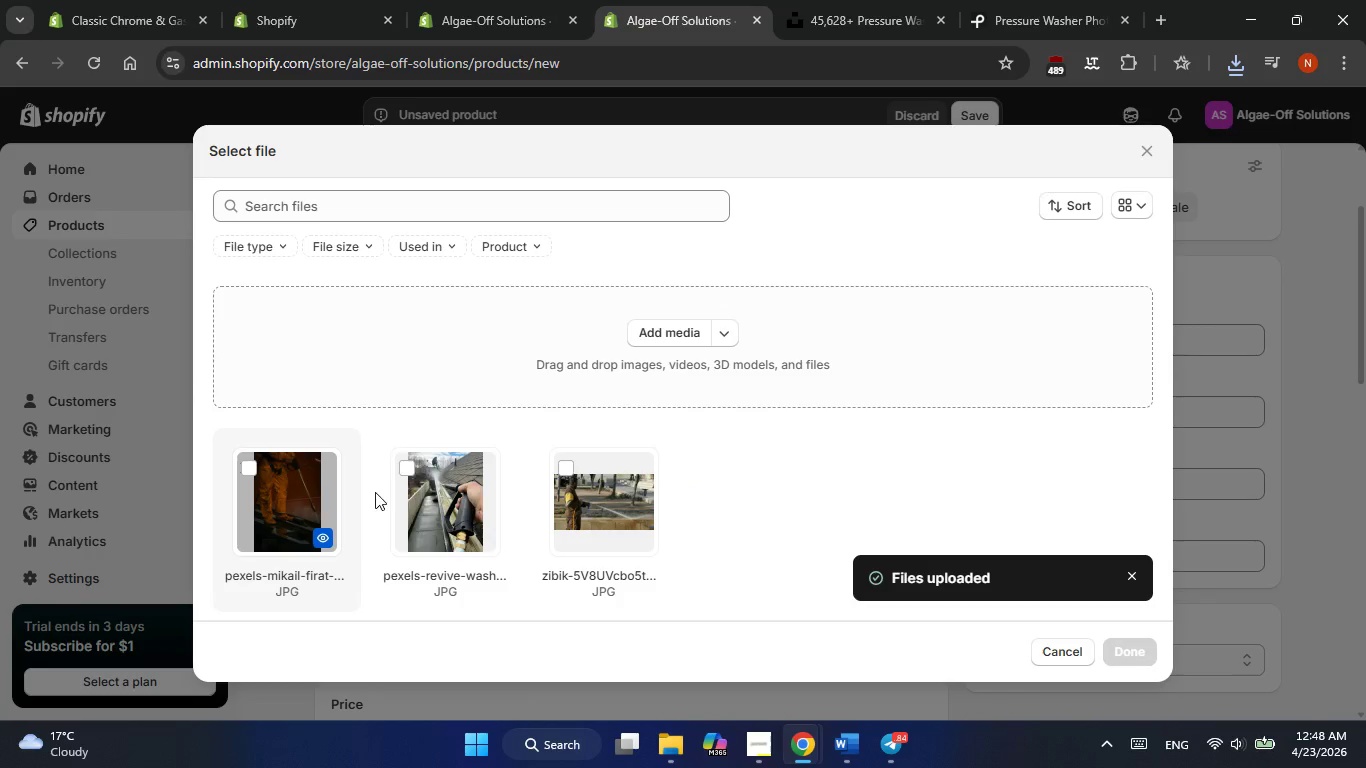 
left_click([403, 460])
 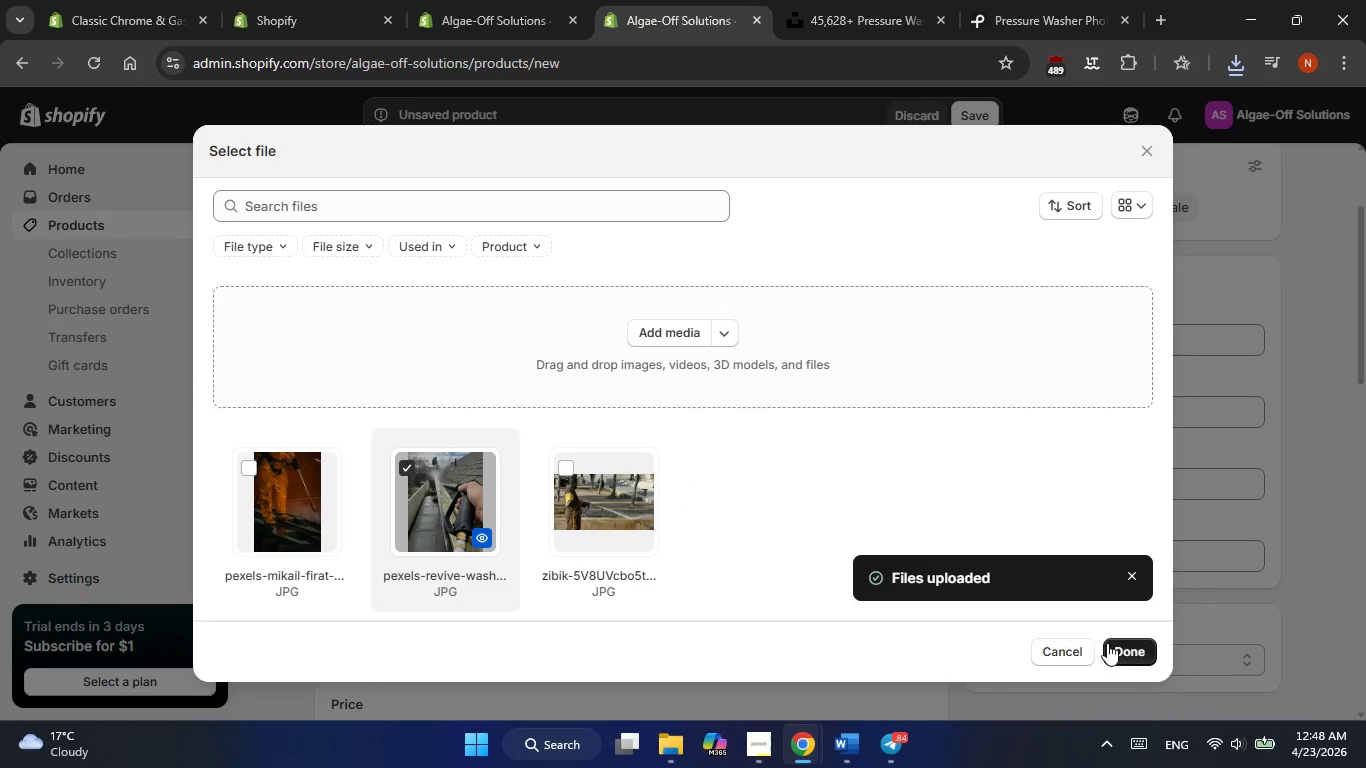 
left_click([1109, 644])
 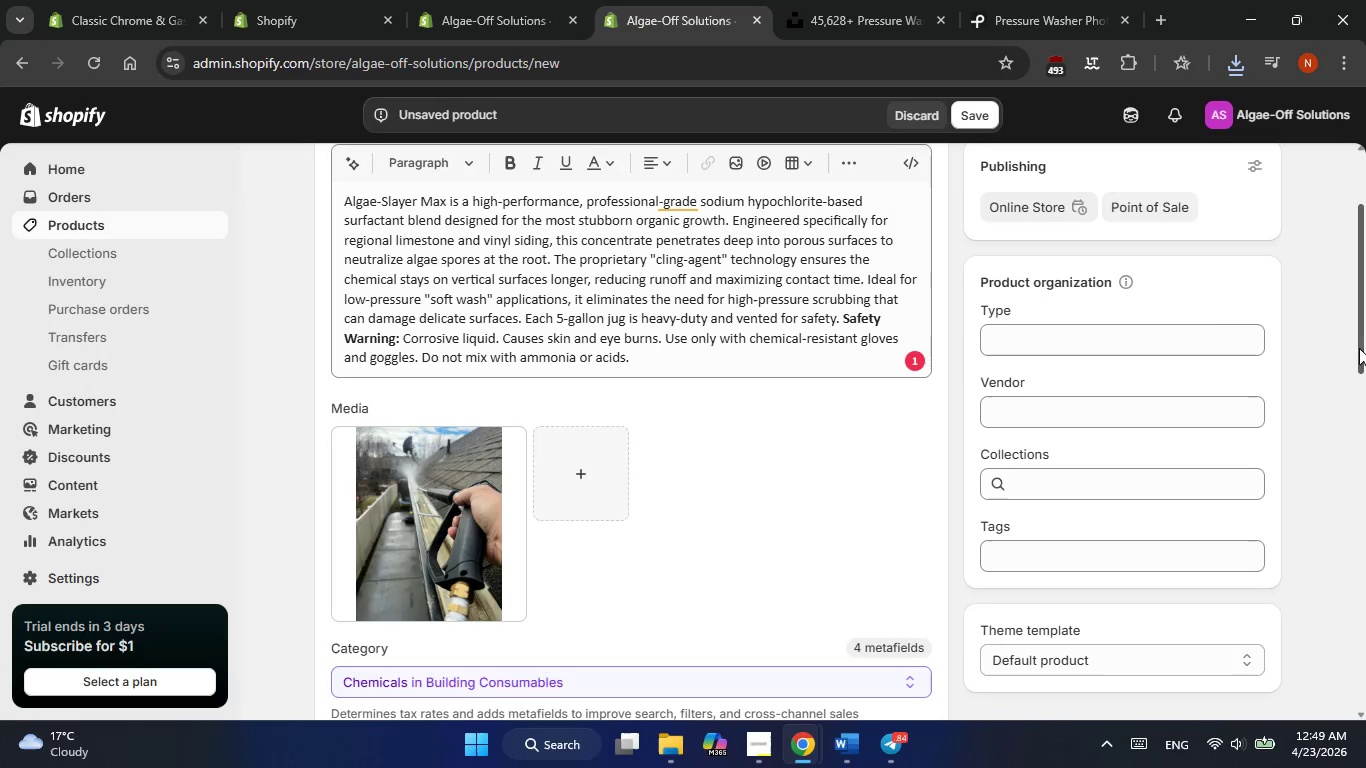 
left_click([912, 367])
 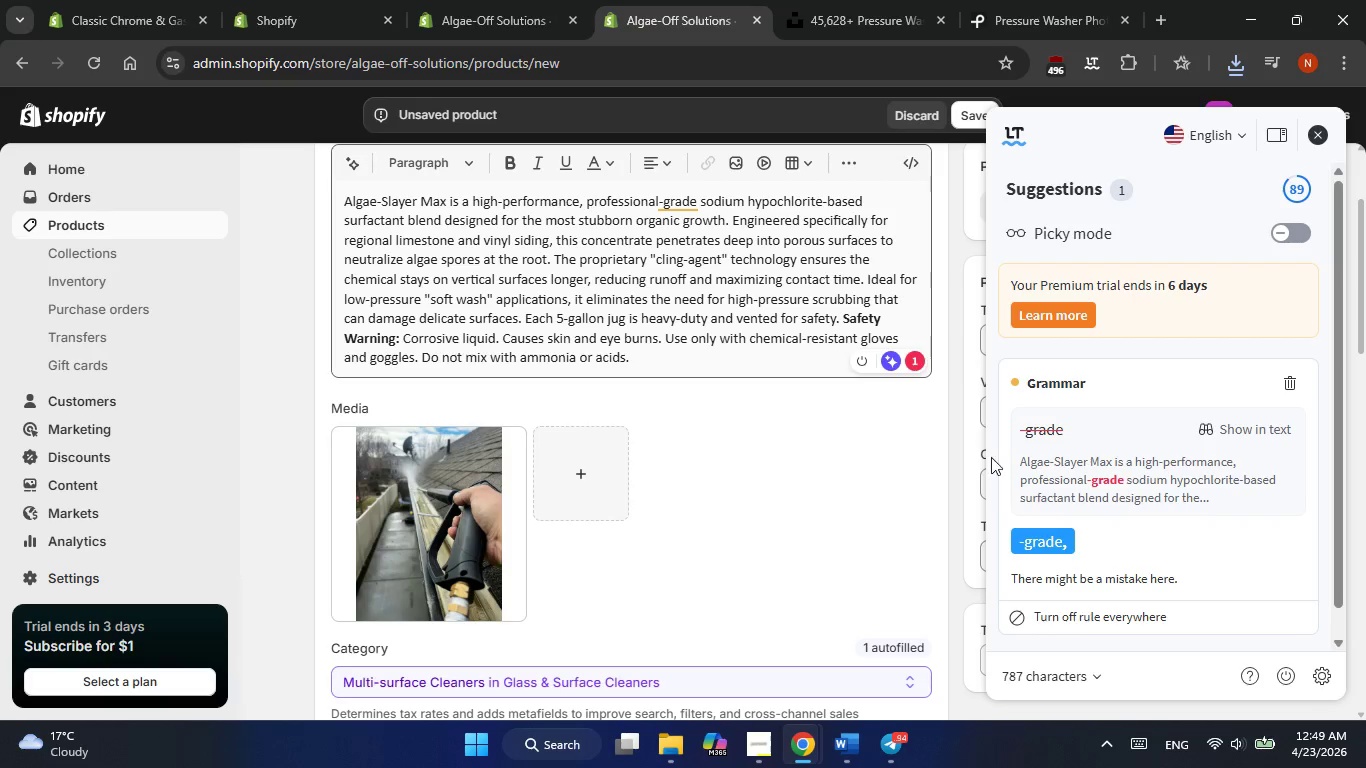 
left_click([1027, 542])
 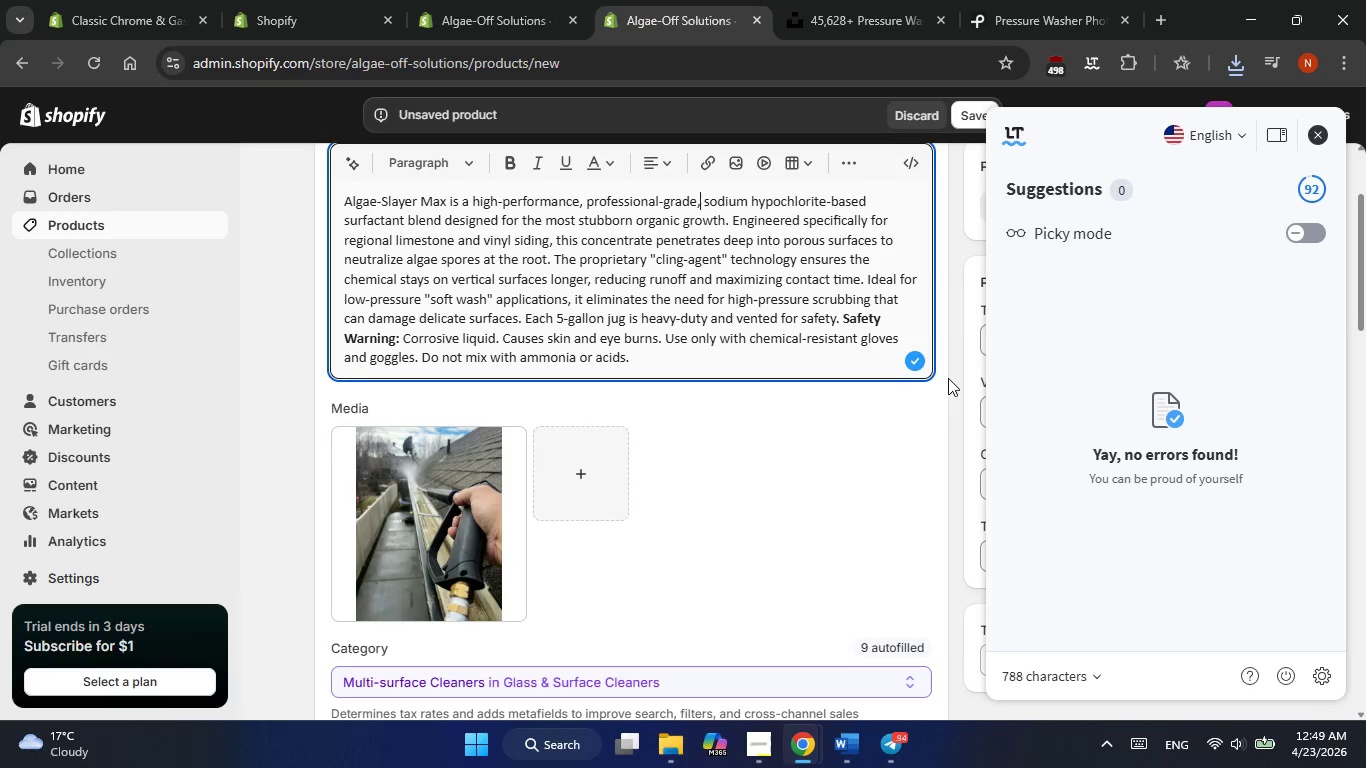 
scroll: coordinate [727, 389], scroll_direction: down, amount: 1.0
 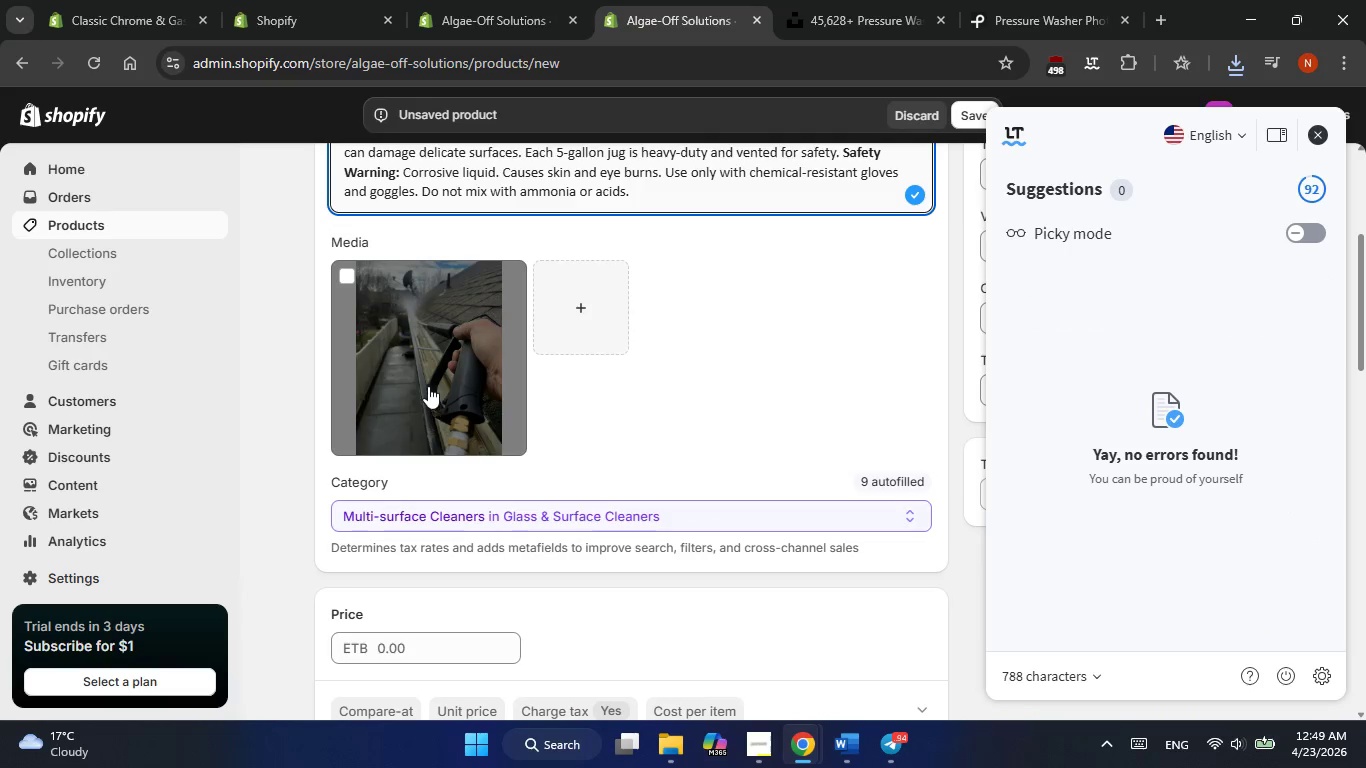 
left_click([428, 386])
 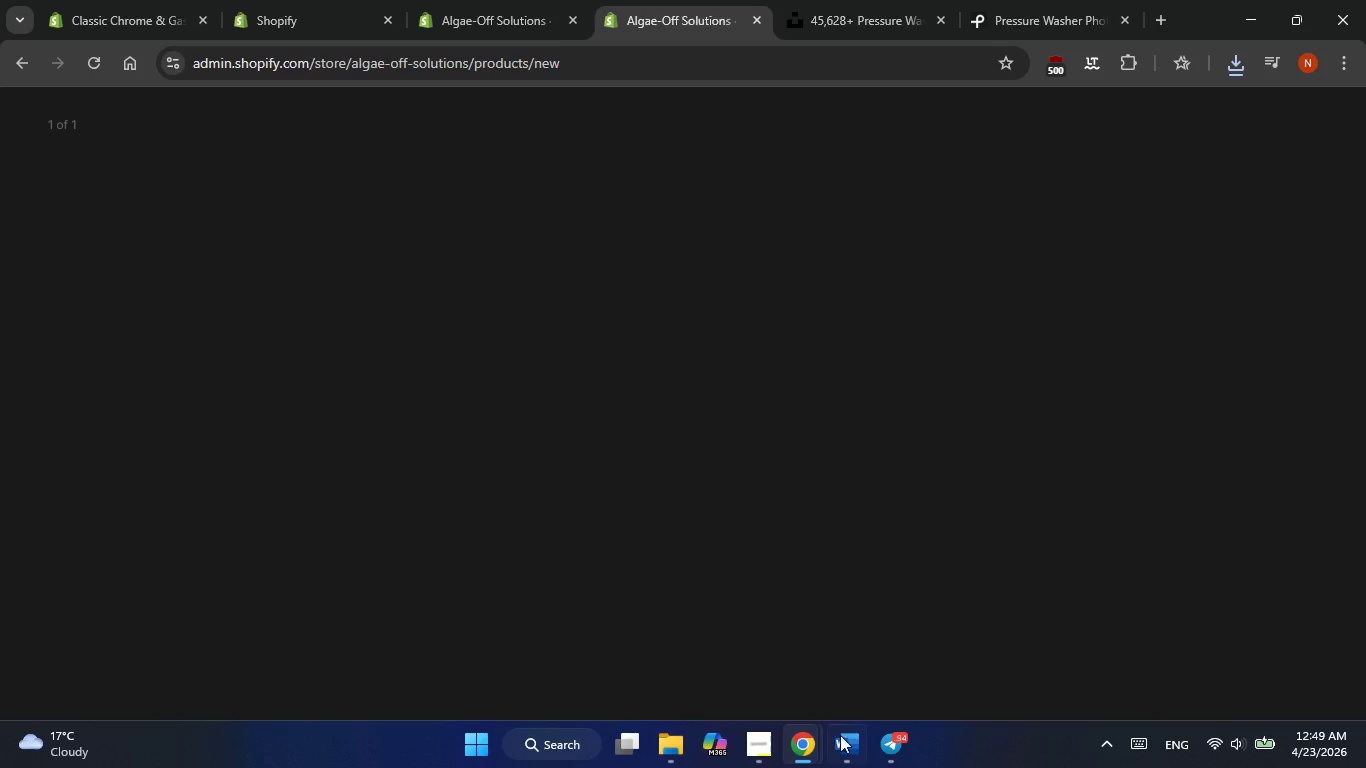 
left_click([850, 753])
 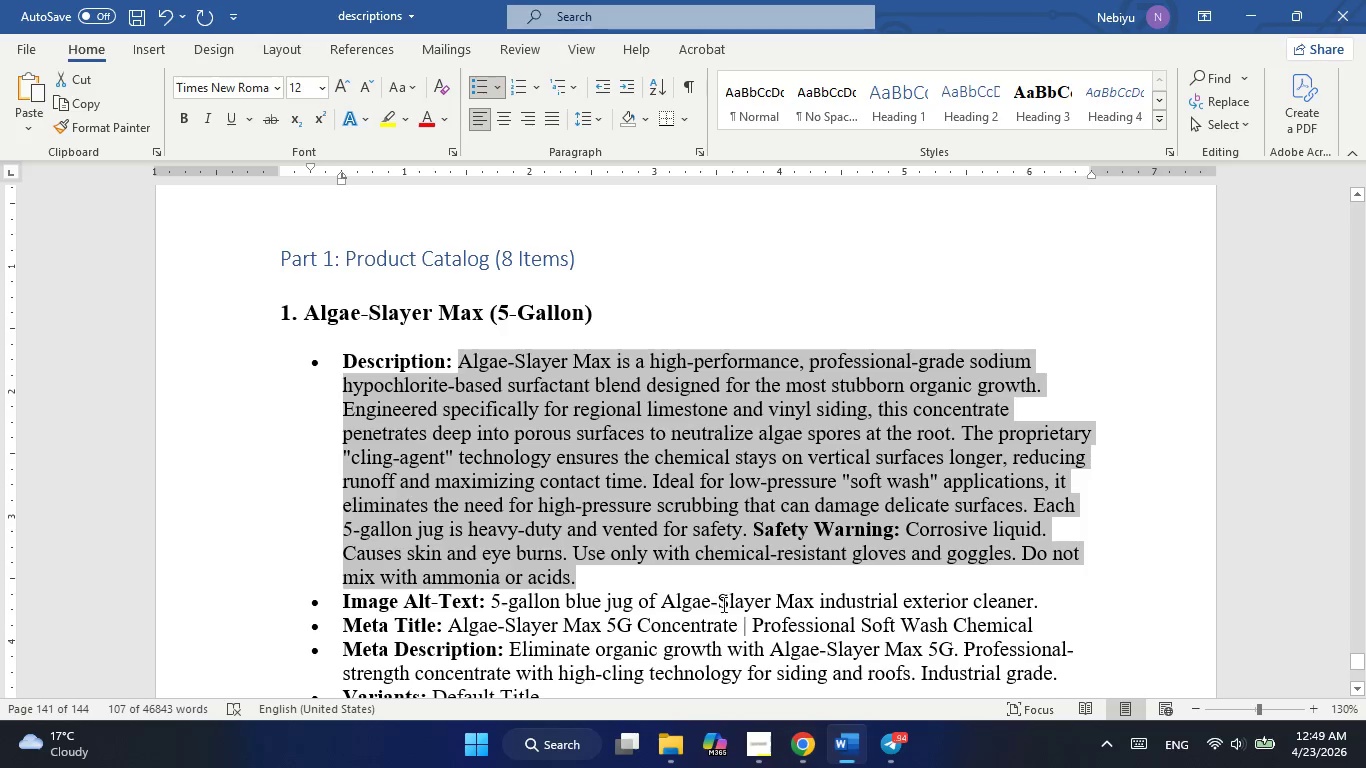 
scroll: coordinate [720, 602], scroll_direction: down, amount: 2.0
 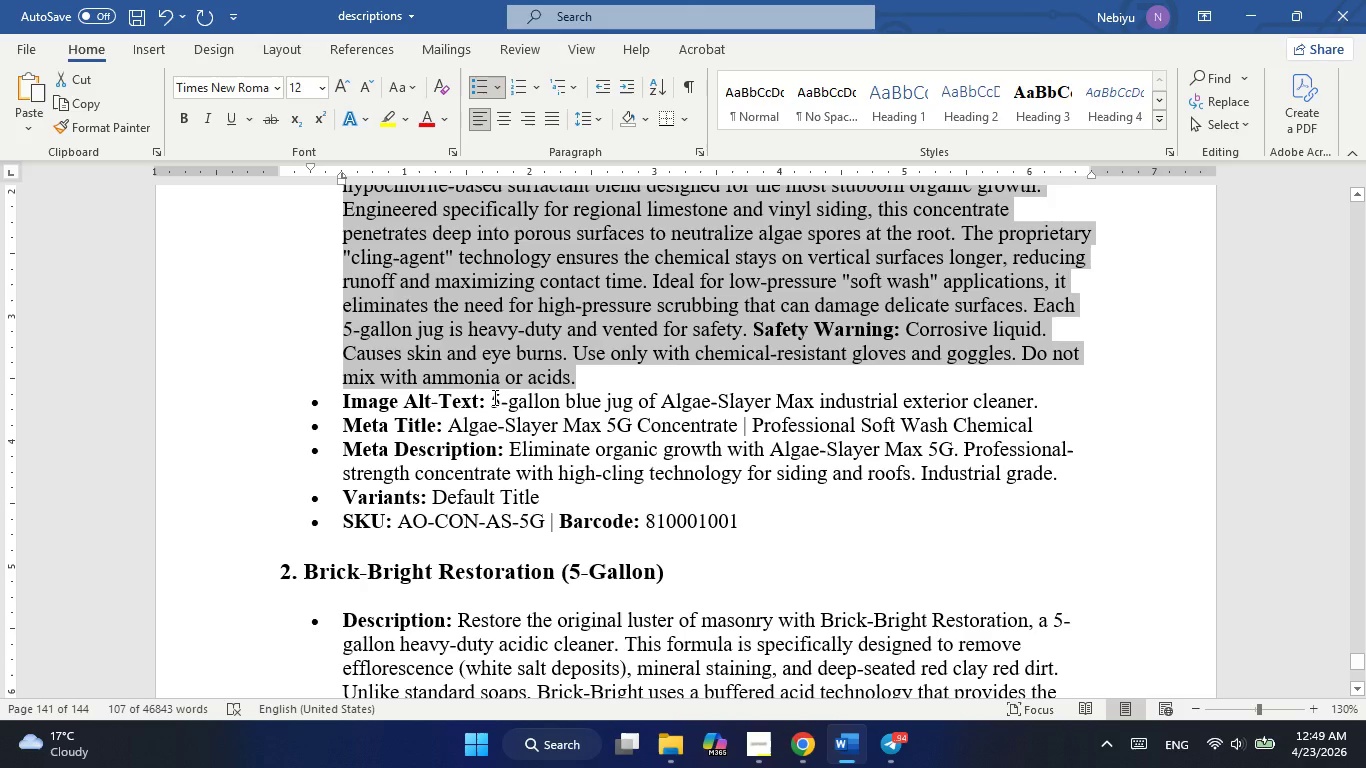 
left_click_drag(start_coordinate=[493, 397], to_coordinate=[1041, 400])
 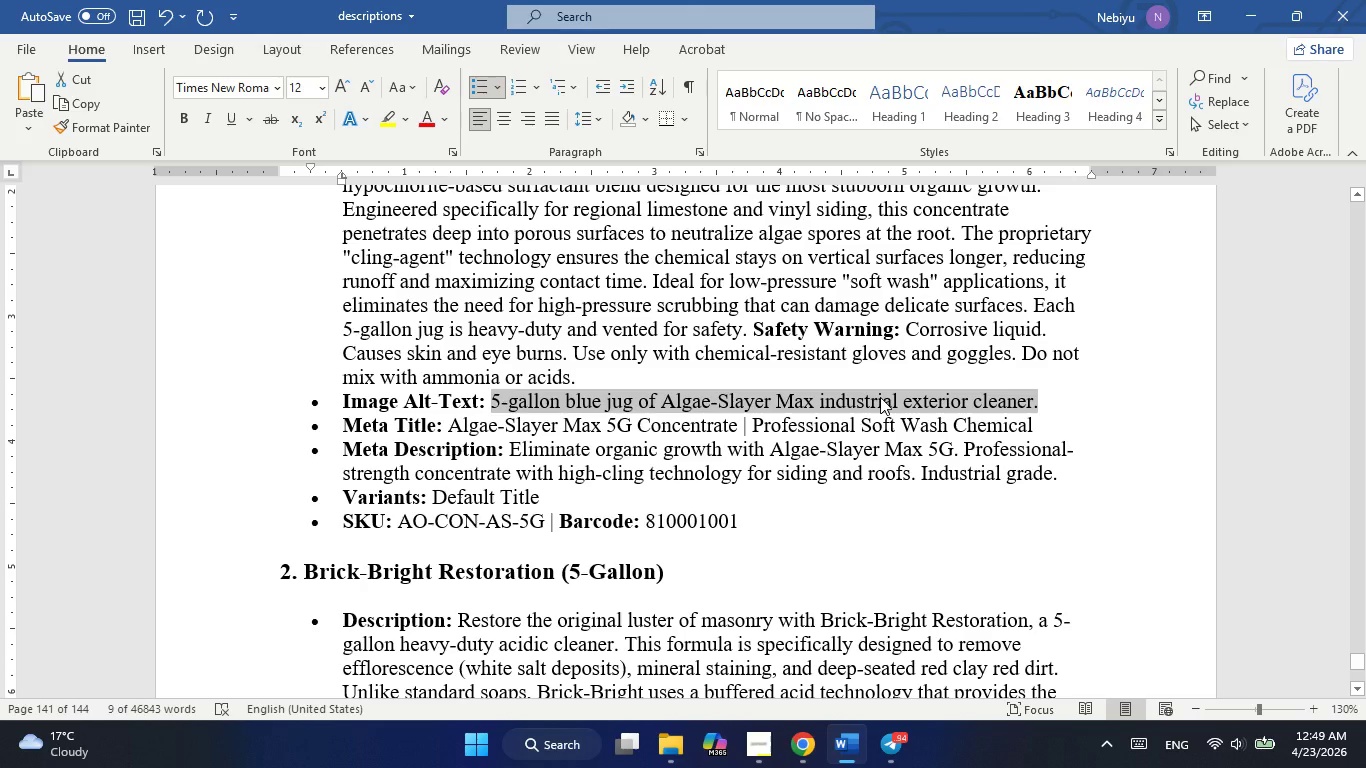 
right_click([880, 397])
 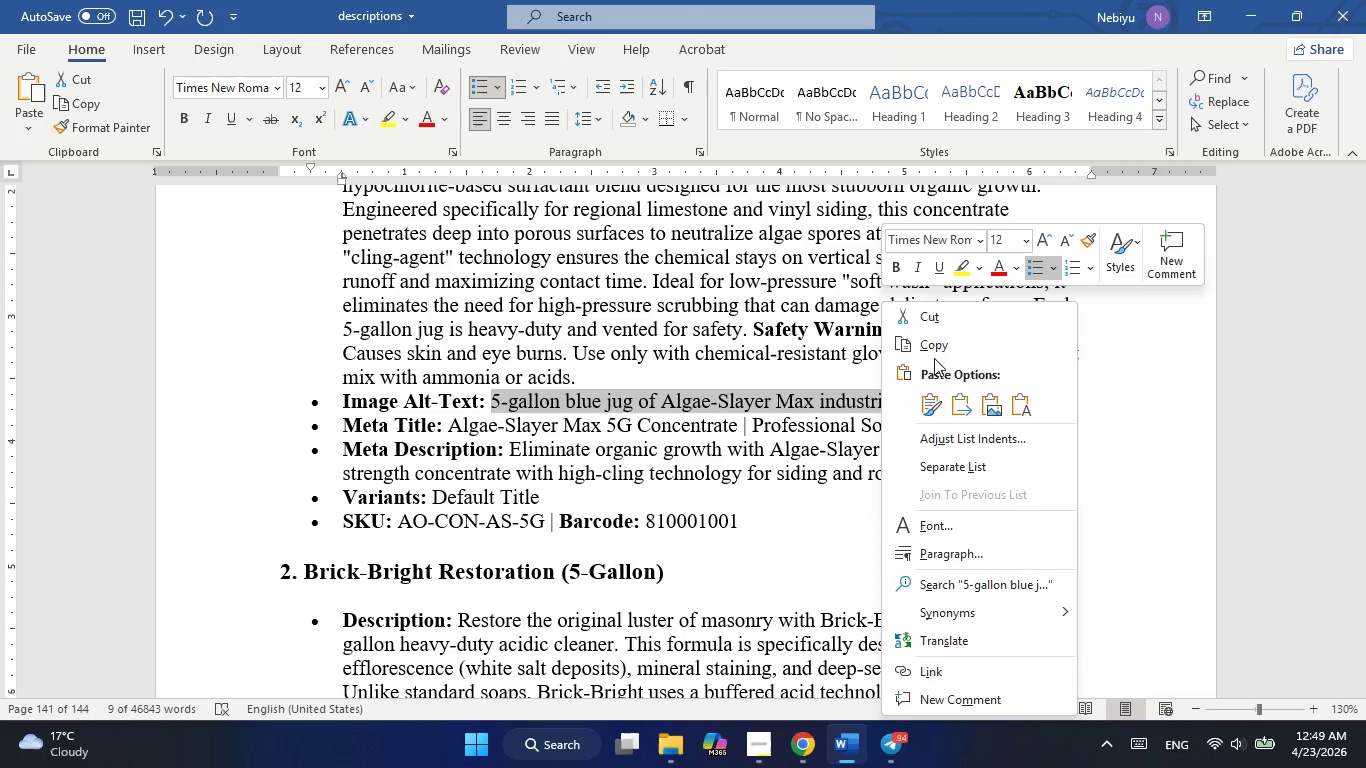 
left_click([942, 345])
 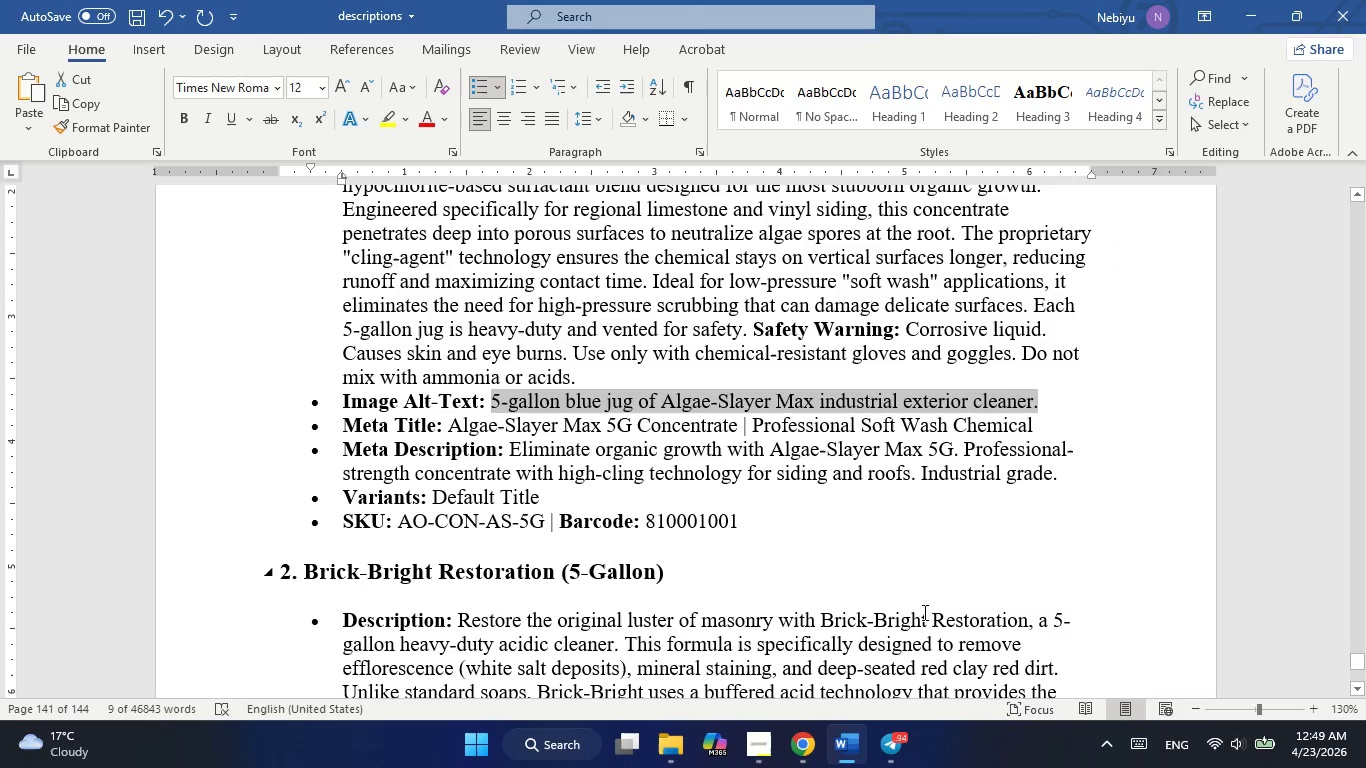 
wait(5.27)
 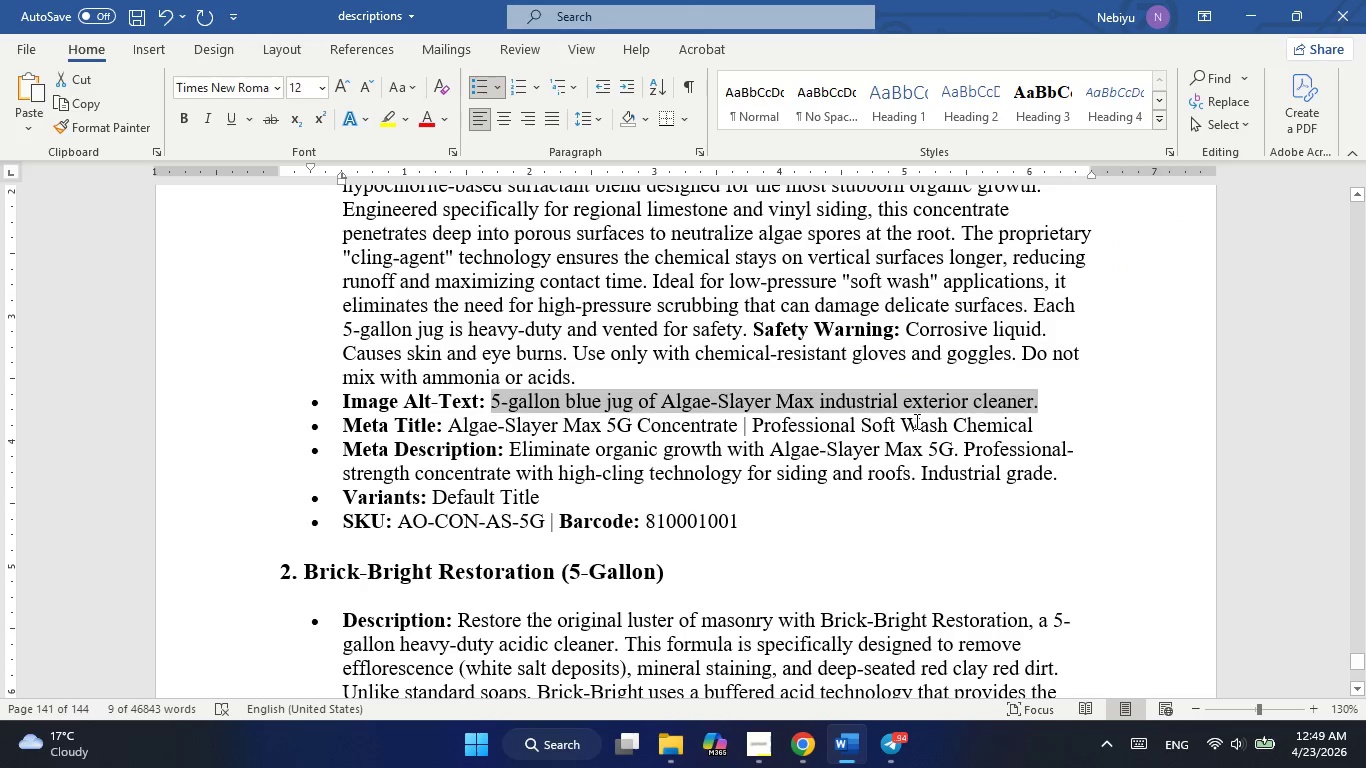 
left_click([889, 754])
 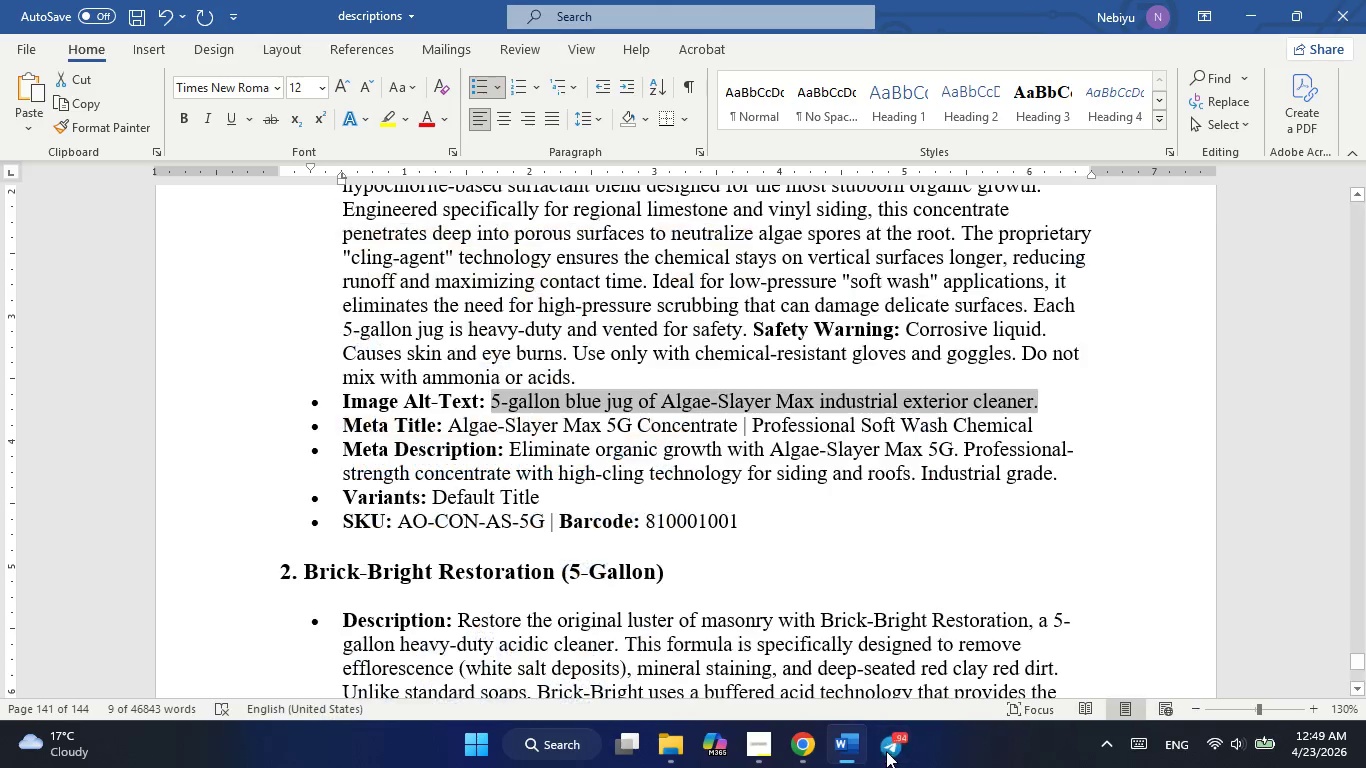 
mouse_move([807, 721])
 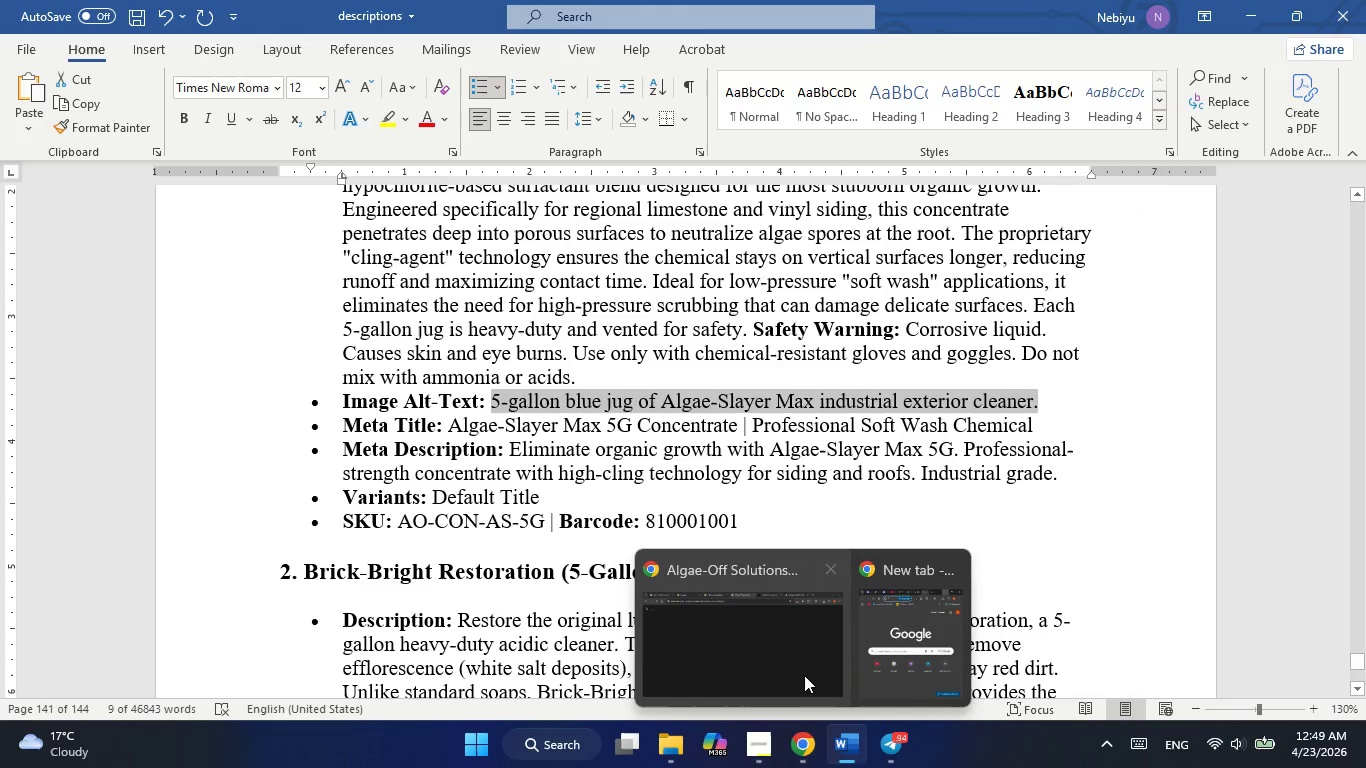 
mouse_move([805, 650])
 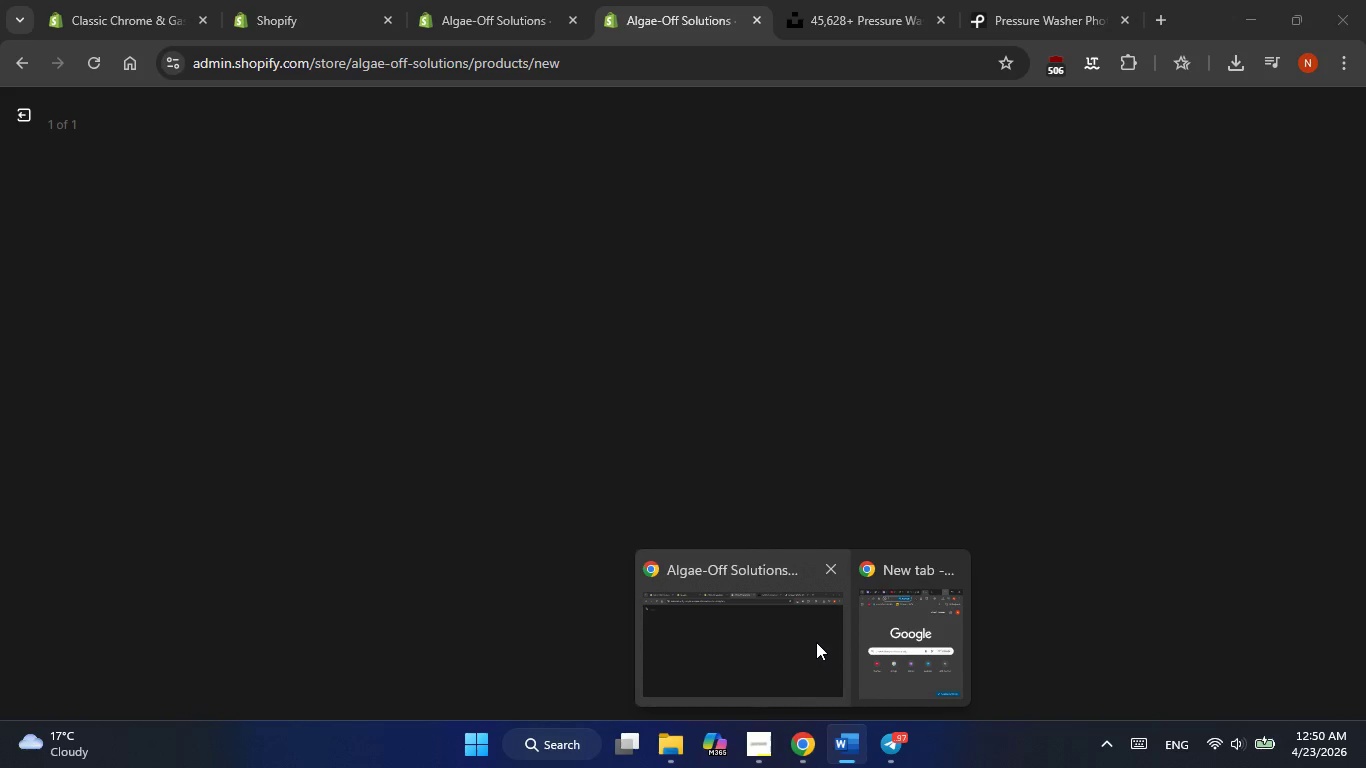 
wait(64.33)
 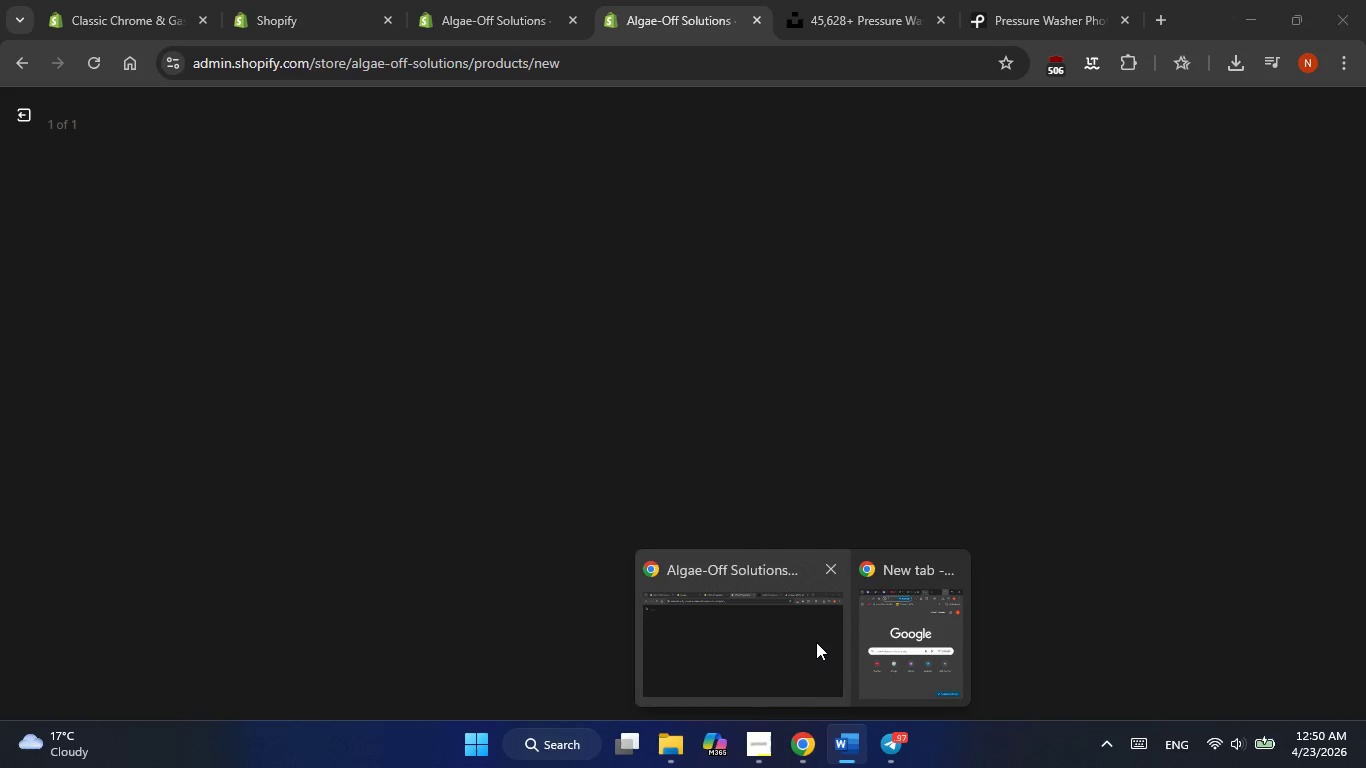 
mouse_move([801, 731])
 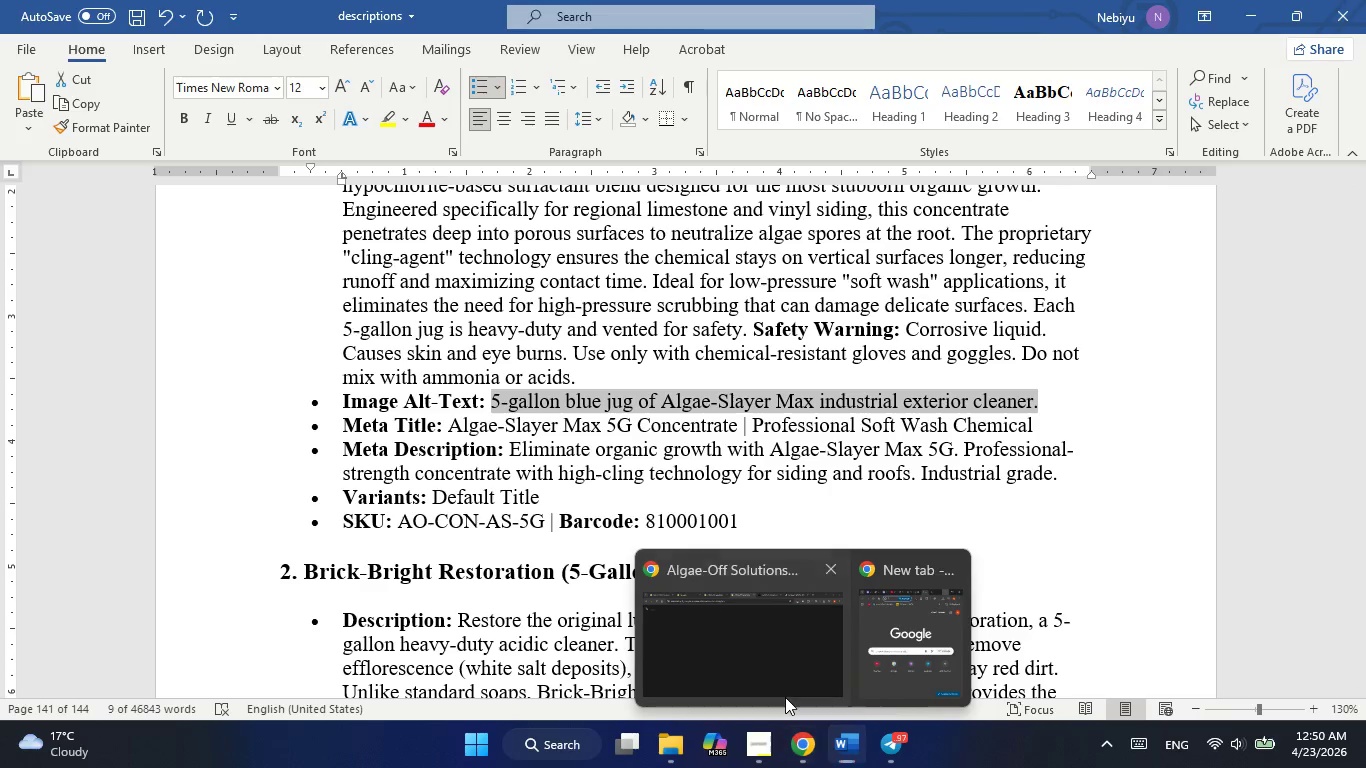 
left_click([785, 697])
 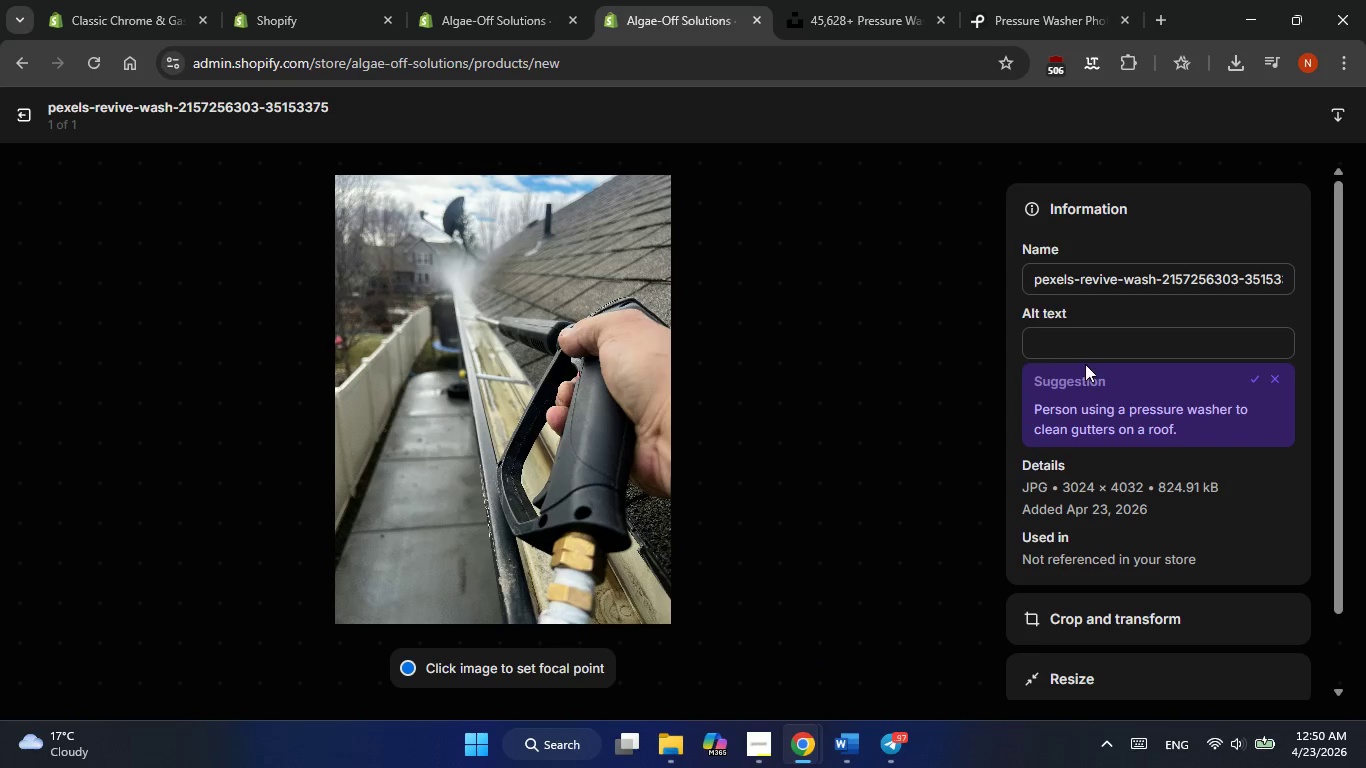 
left_click([1085, 346])
 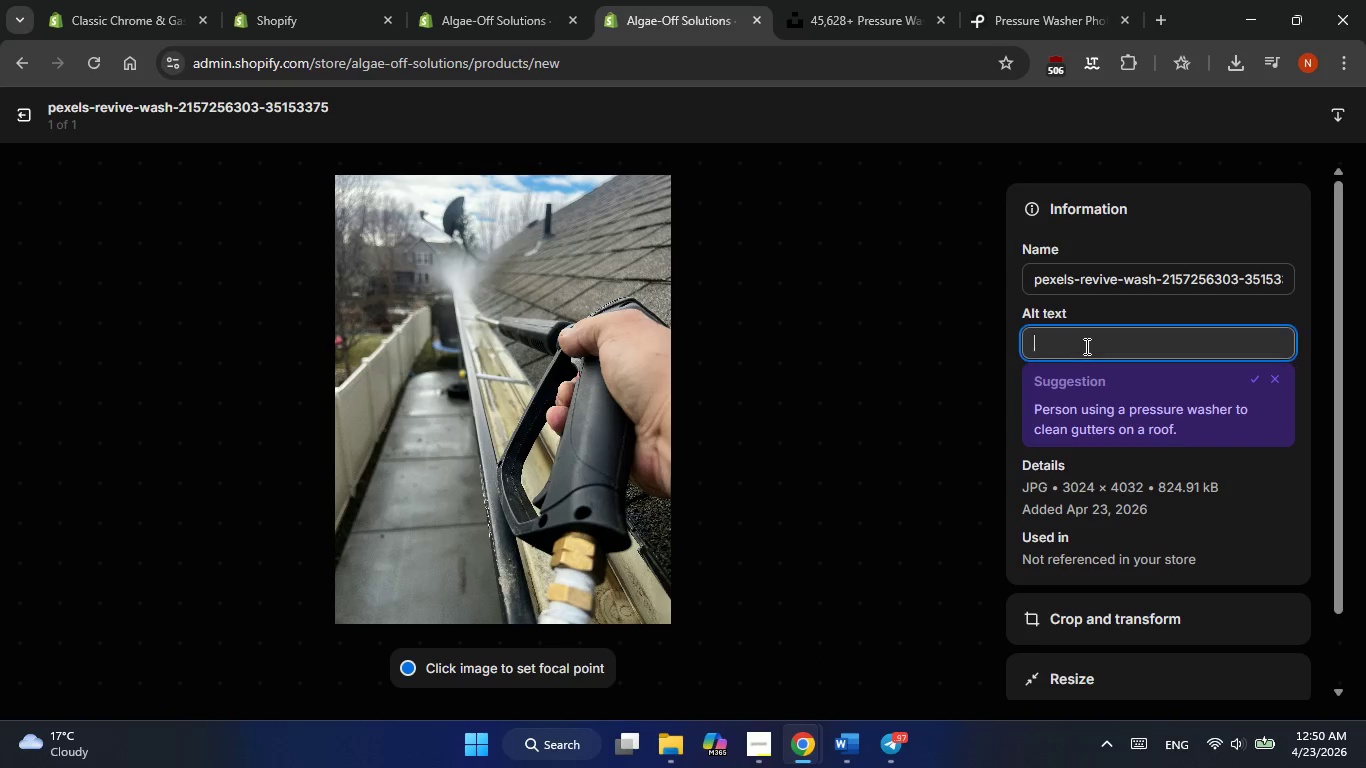 
right_click([1085, 346])
 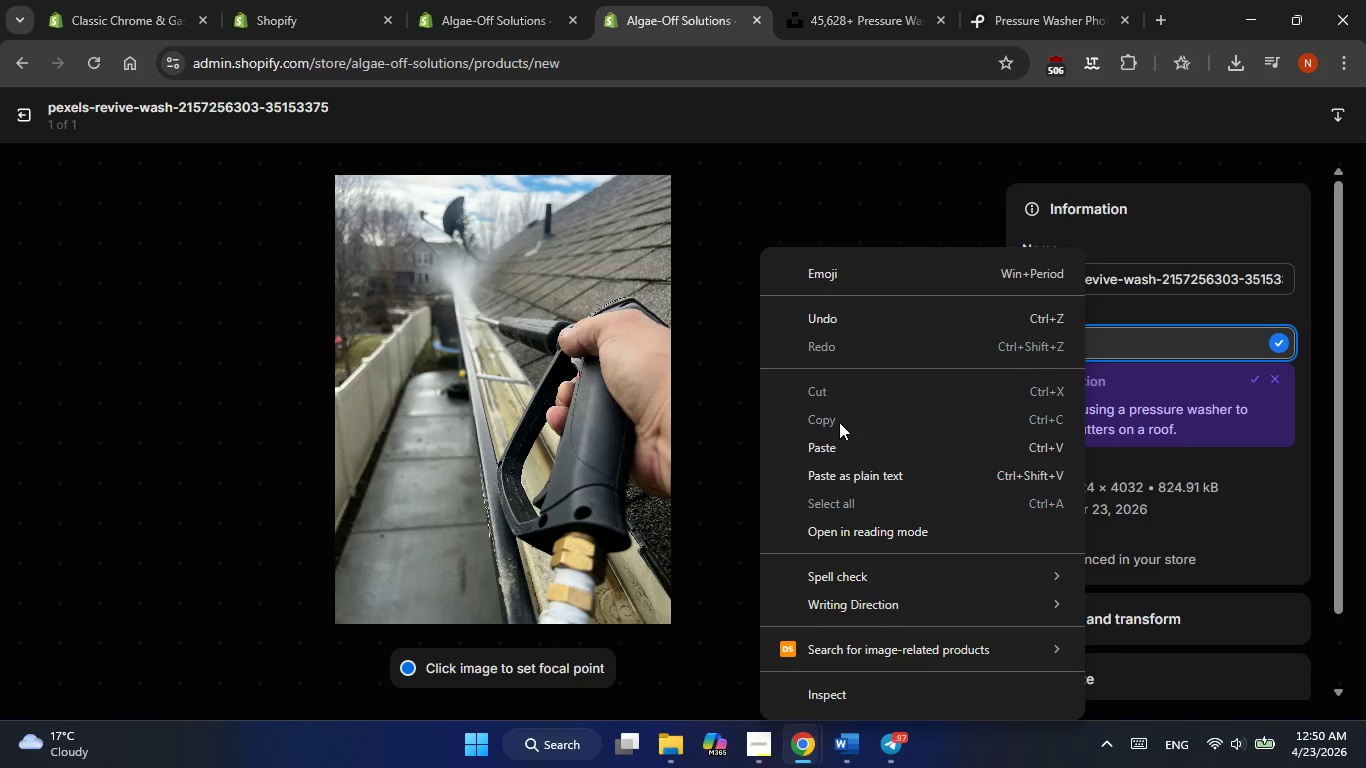 
left_click([826, 448])
 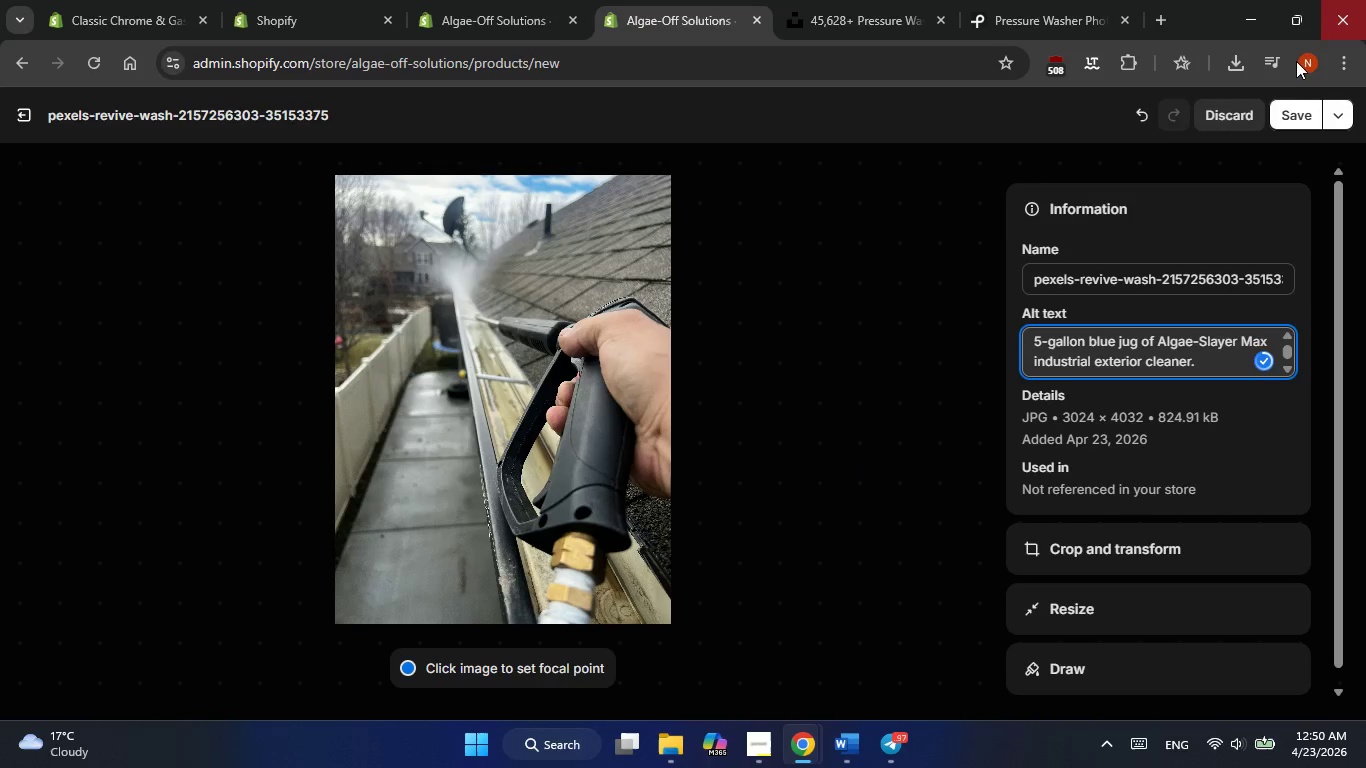 
left_click([1290, 112])
 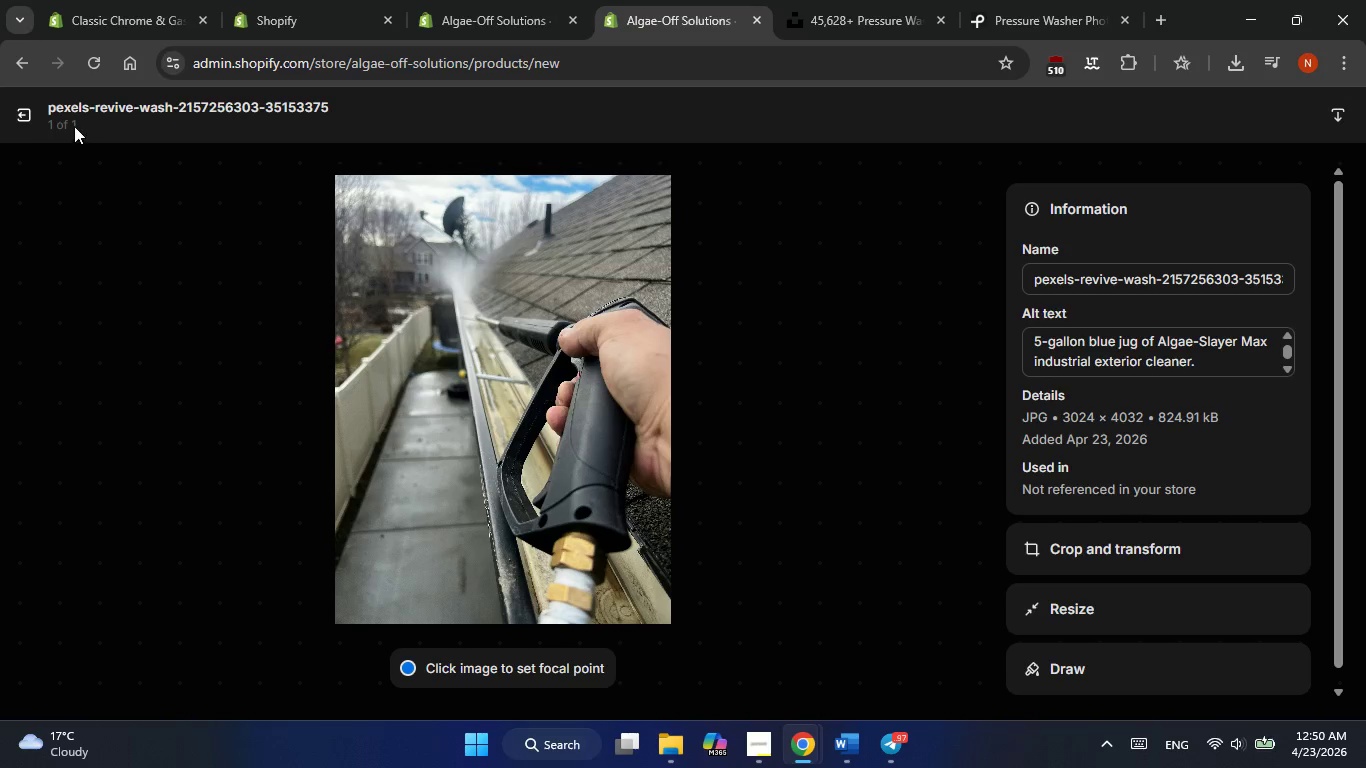 
left_click([14, 110])
 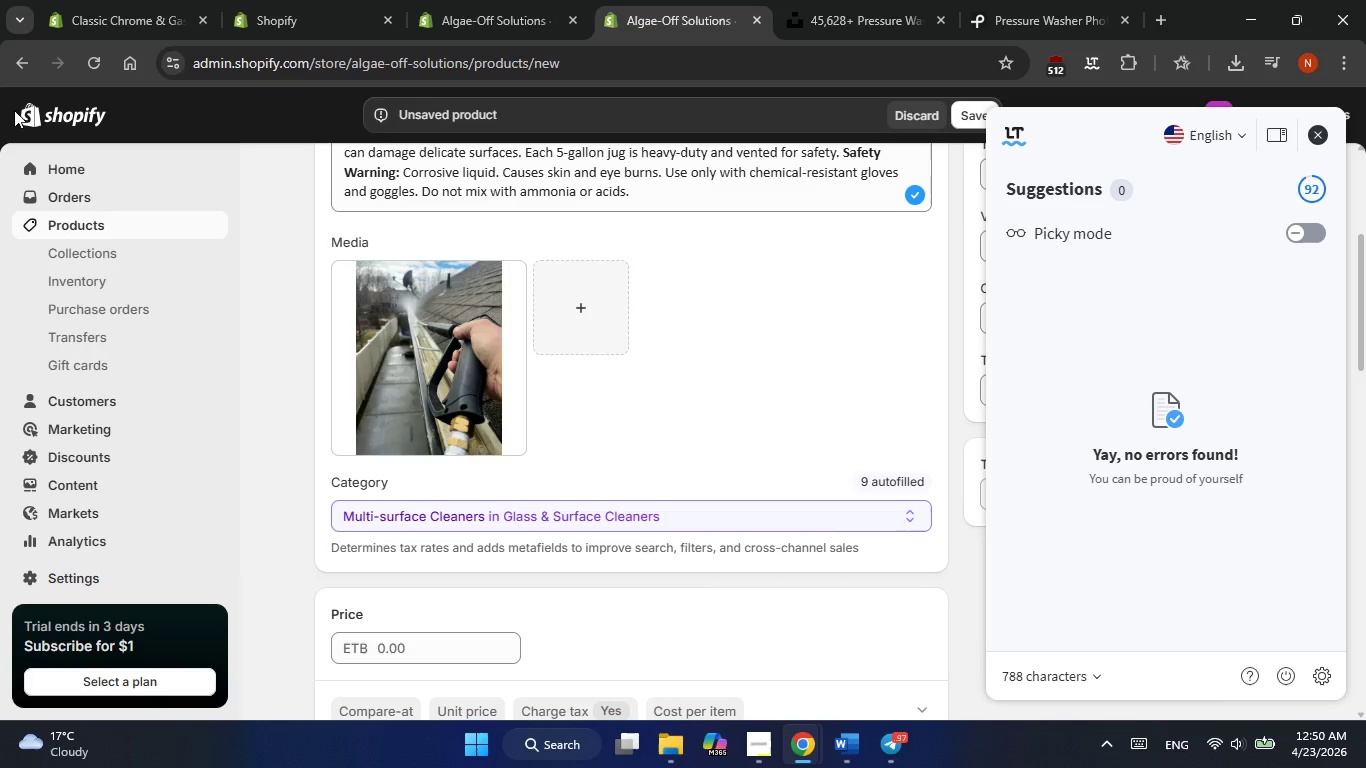 
wait(5.78)
 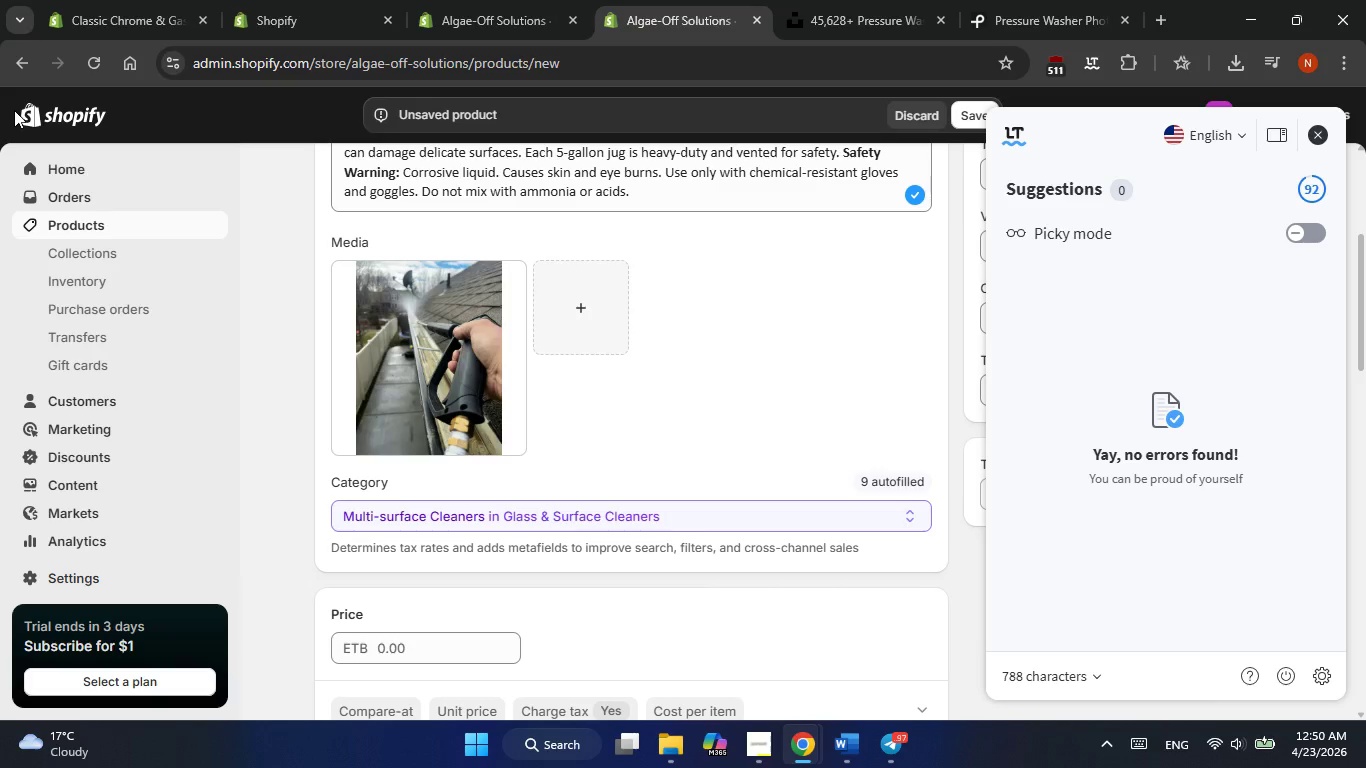 
scroll: coordinate [247, 315], scroll_direction: down, amount: 2.0
 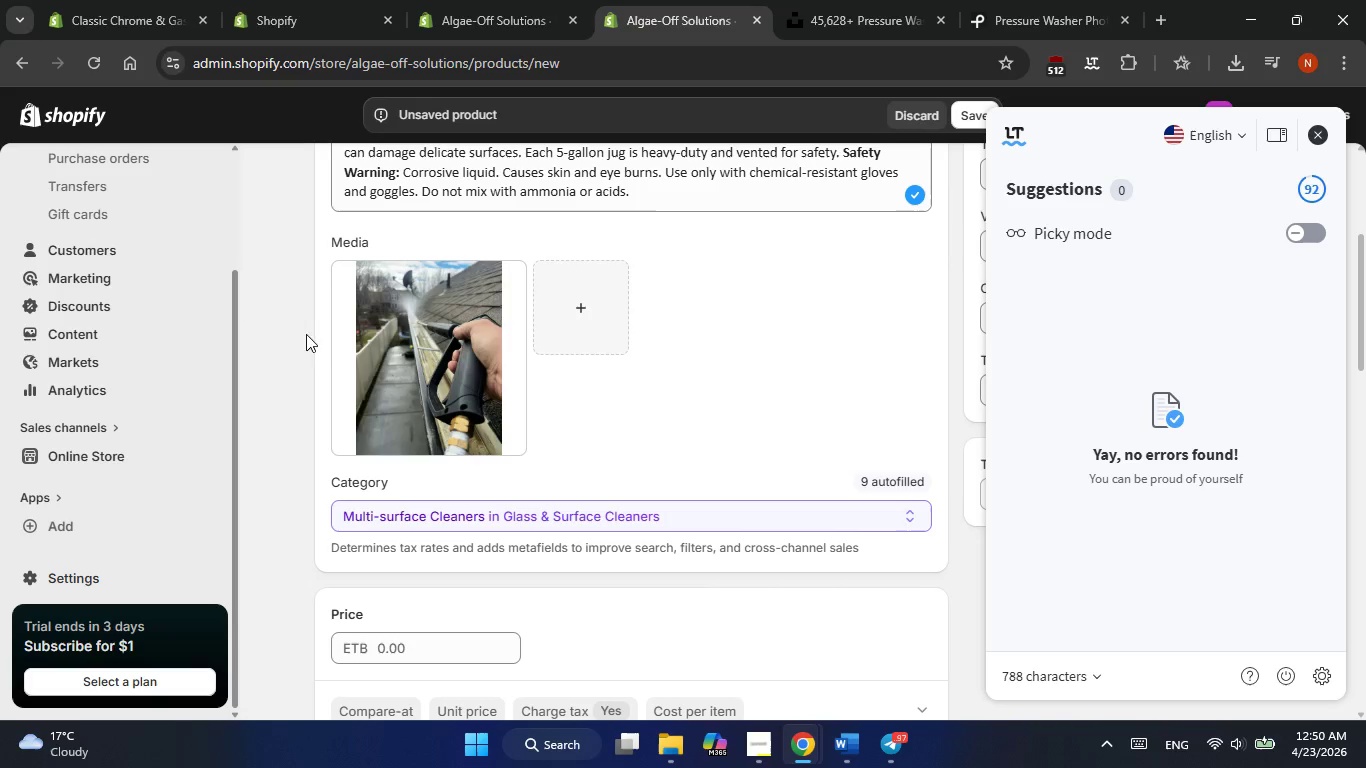 
mouse_move([365, 366])
 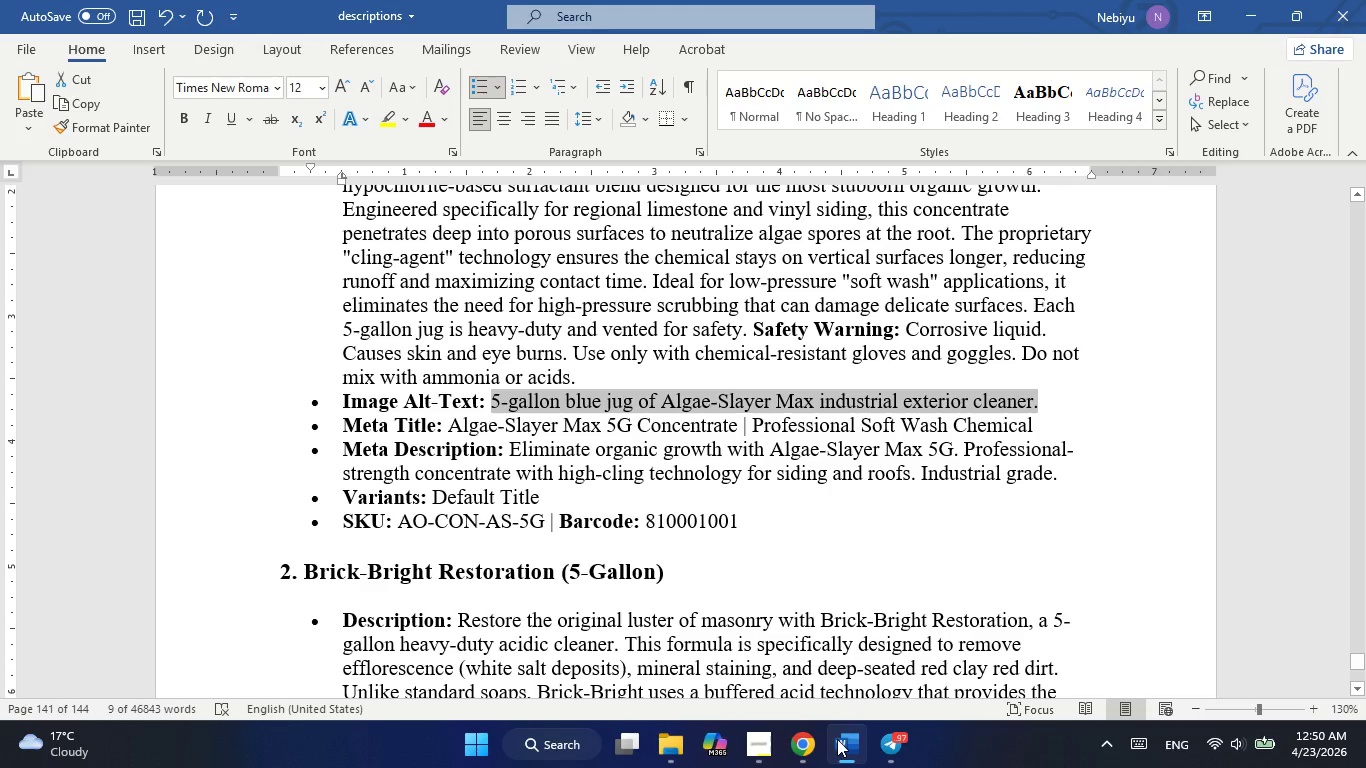 
left_click([837, 739])
 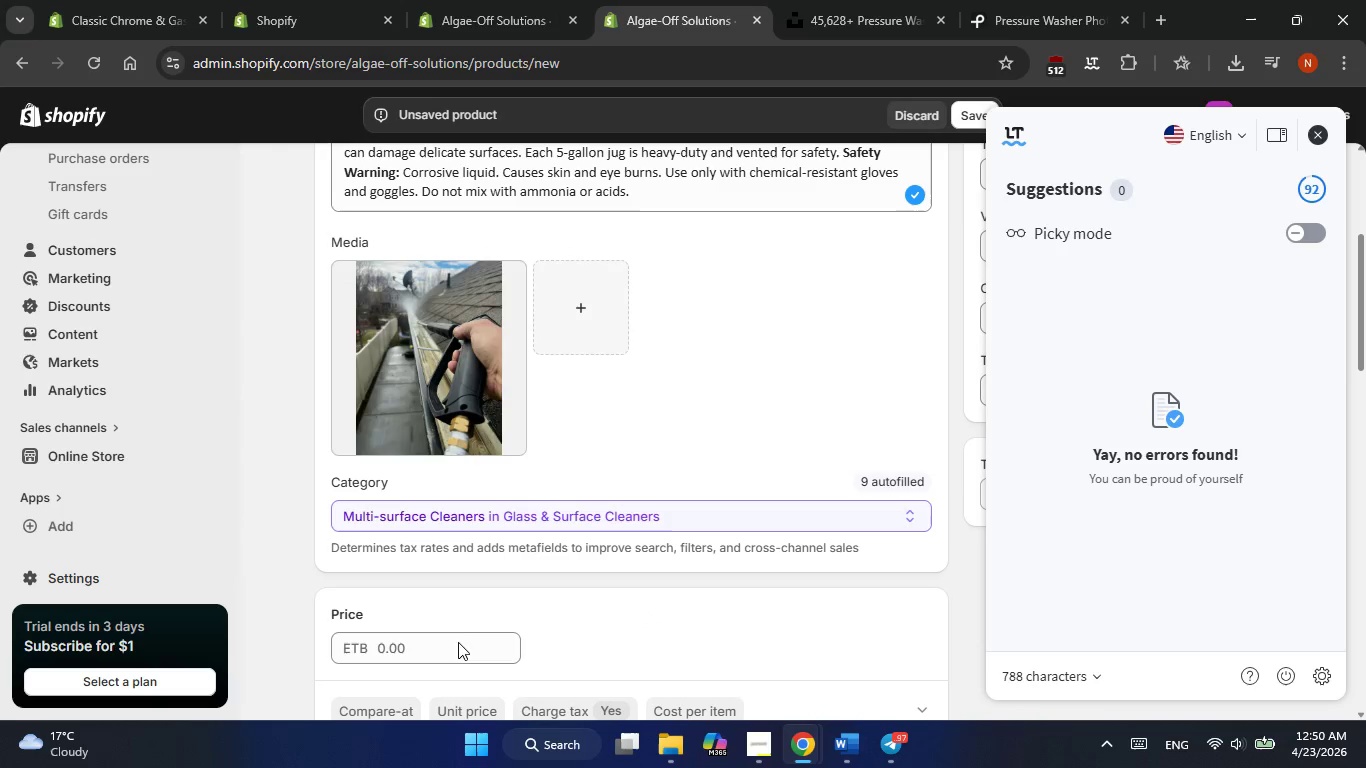 
left_click([449, 648])
 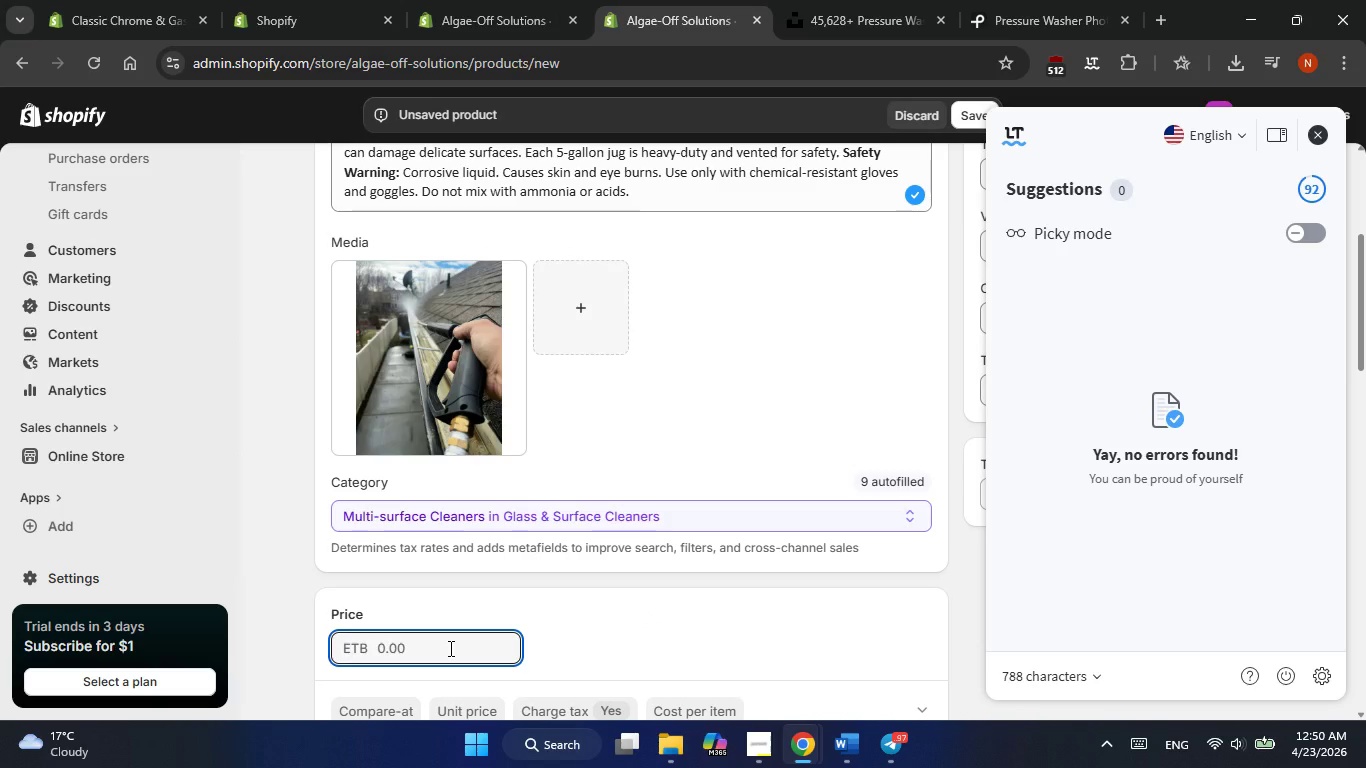 
key(Numpad9)
 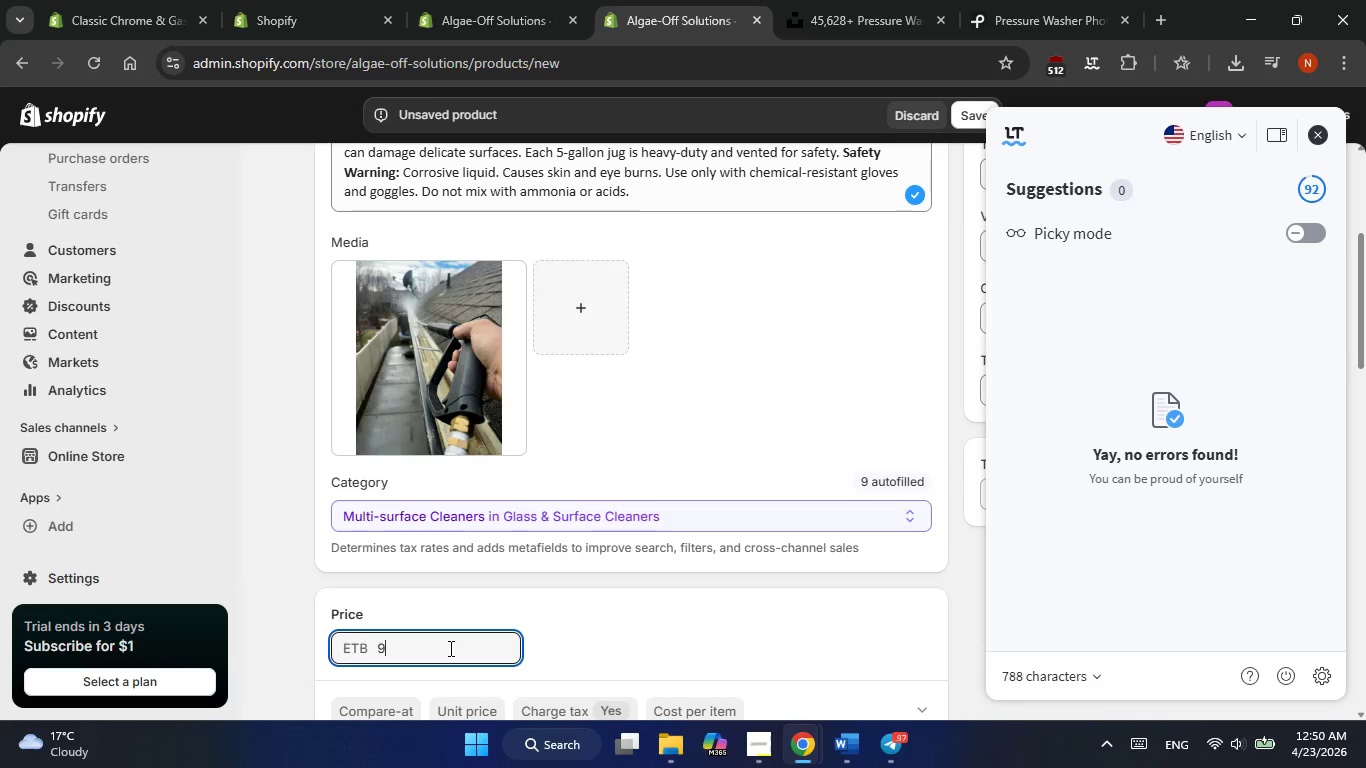 
key(Numpad0)
 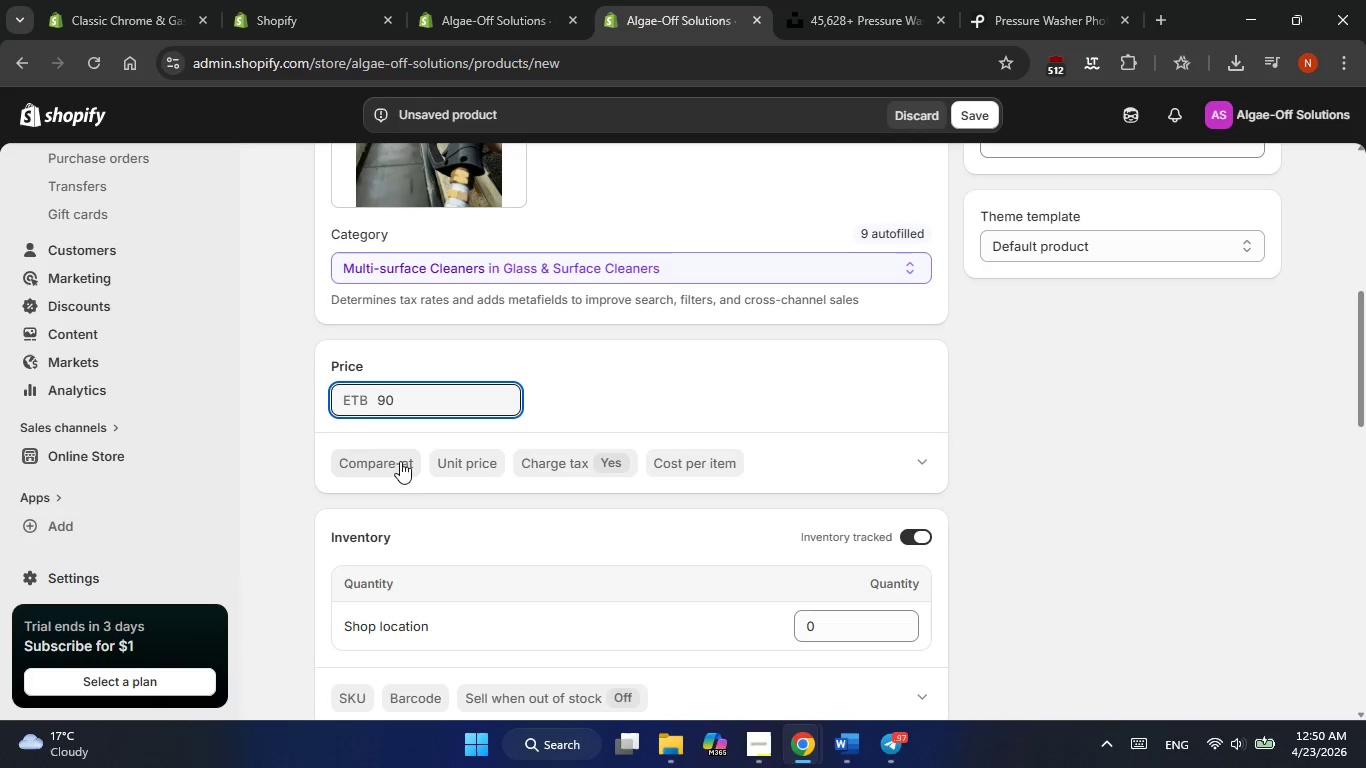 
left_click([389, 465])
 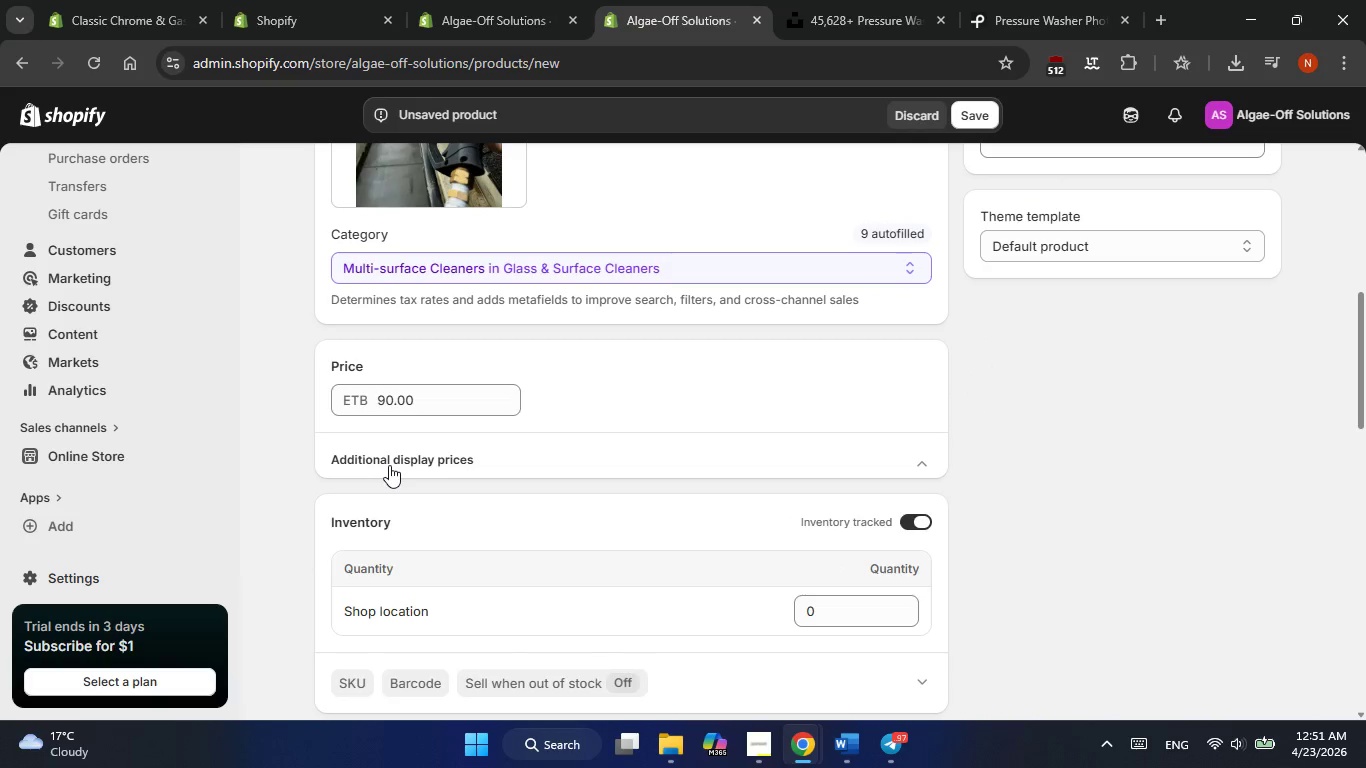 
key(Numpad1)
 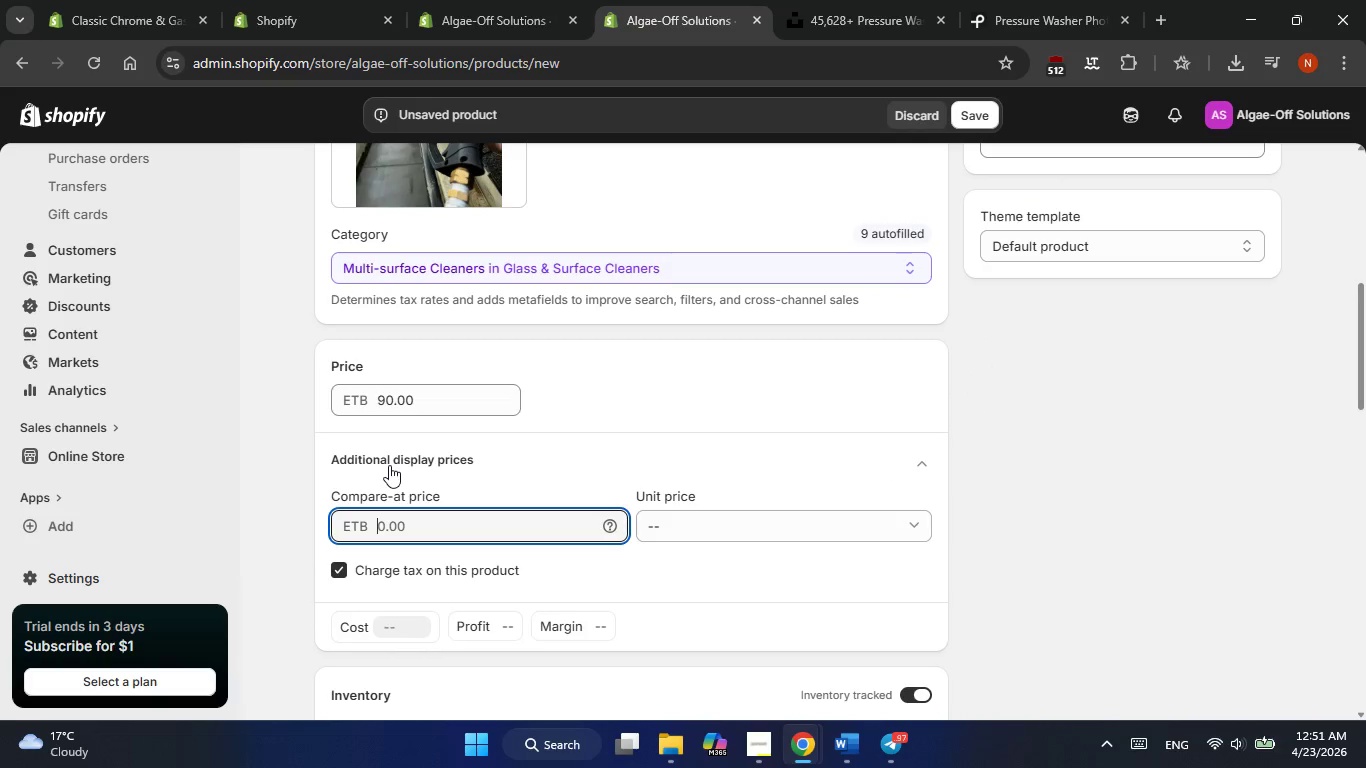 
key(Numpad0)
 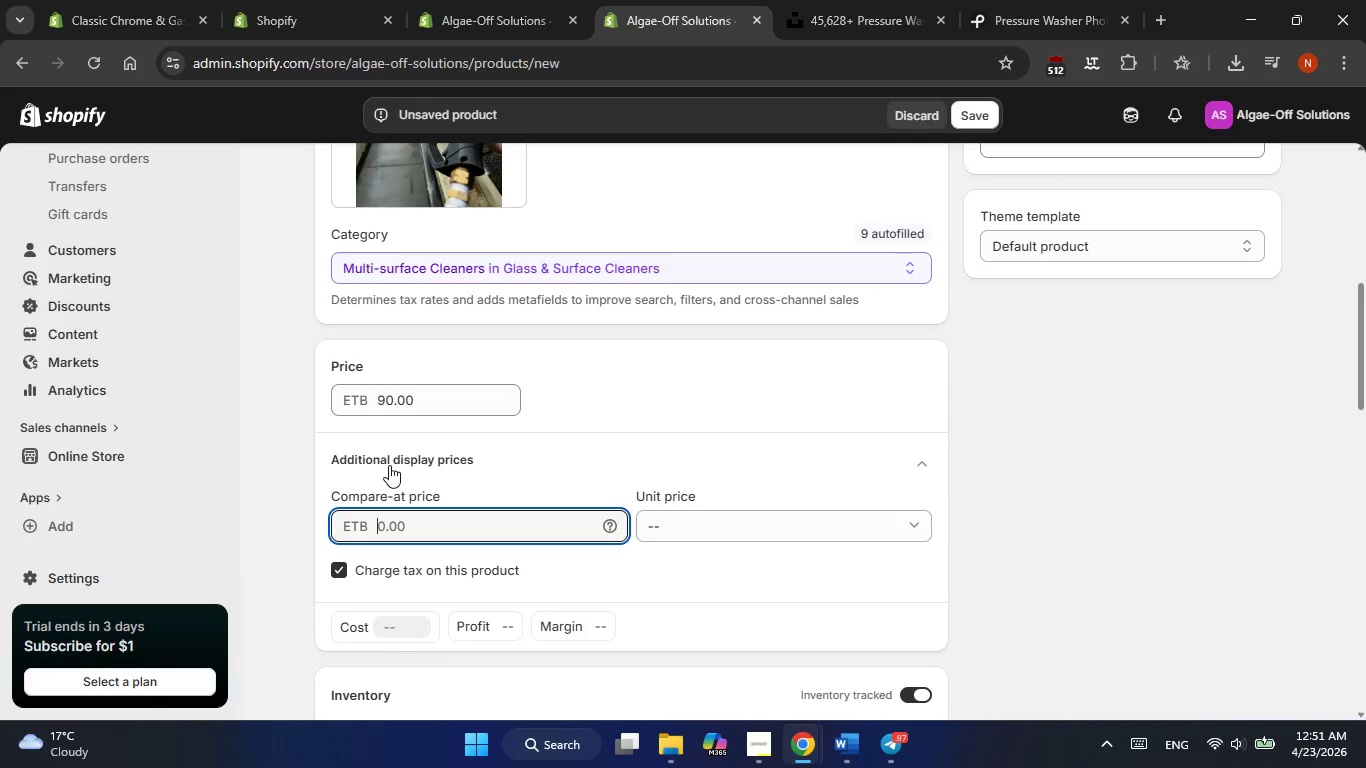 
key(Numpad0)
 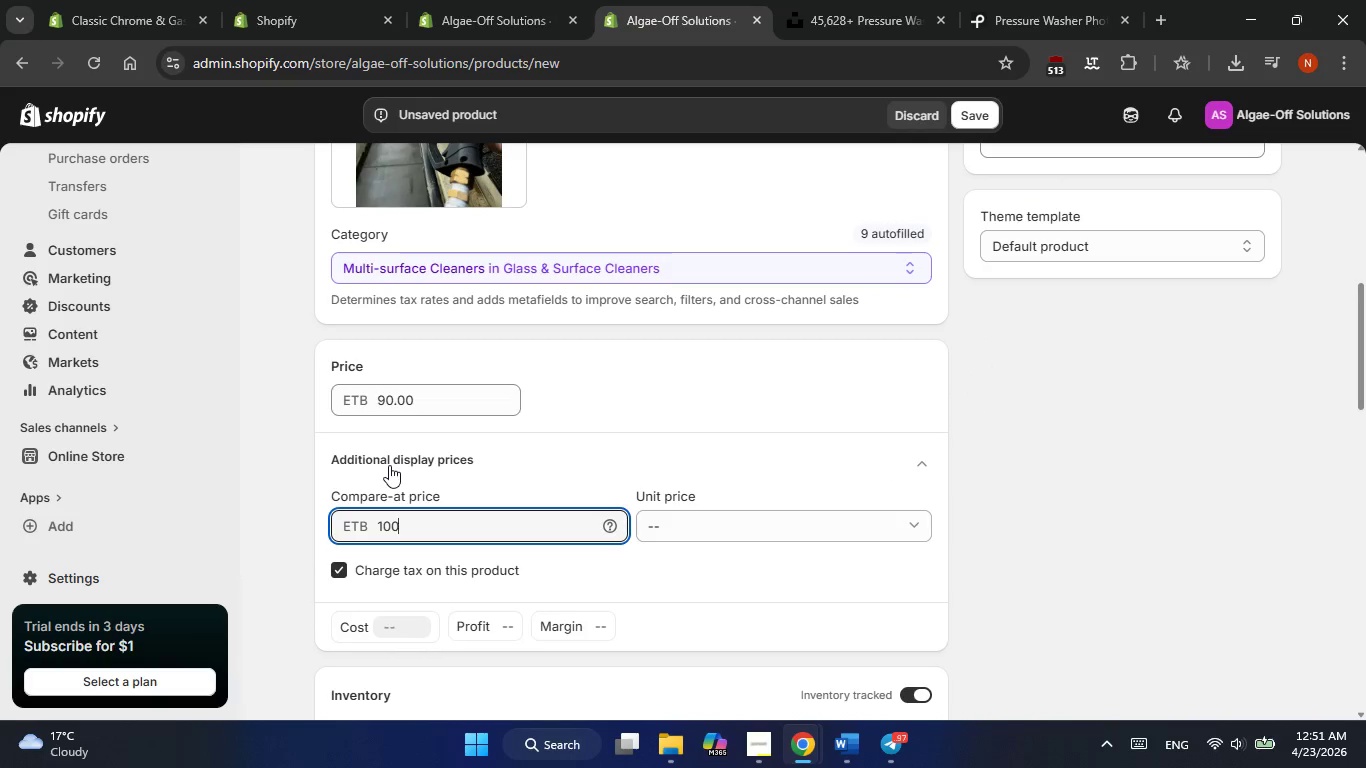 
scroll: coordinate [401, 533], scroll_direction: down, amount: 2.0
 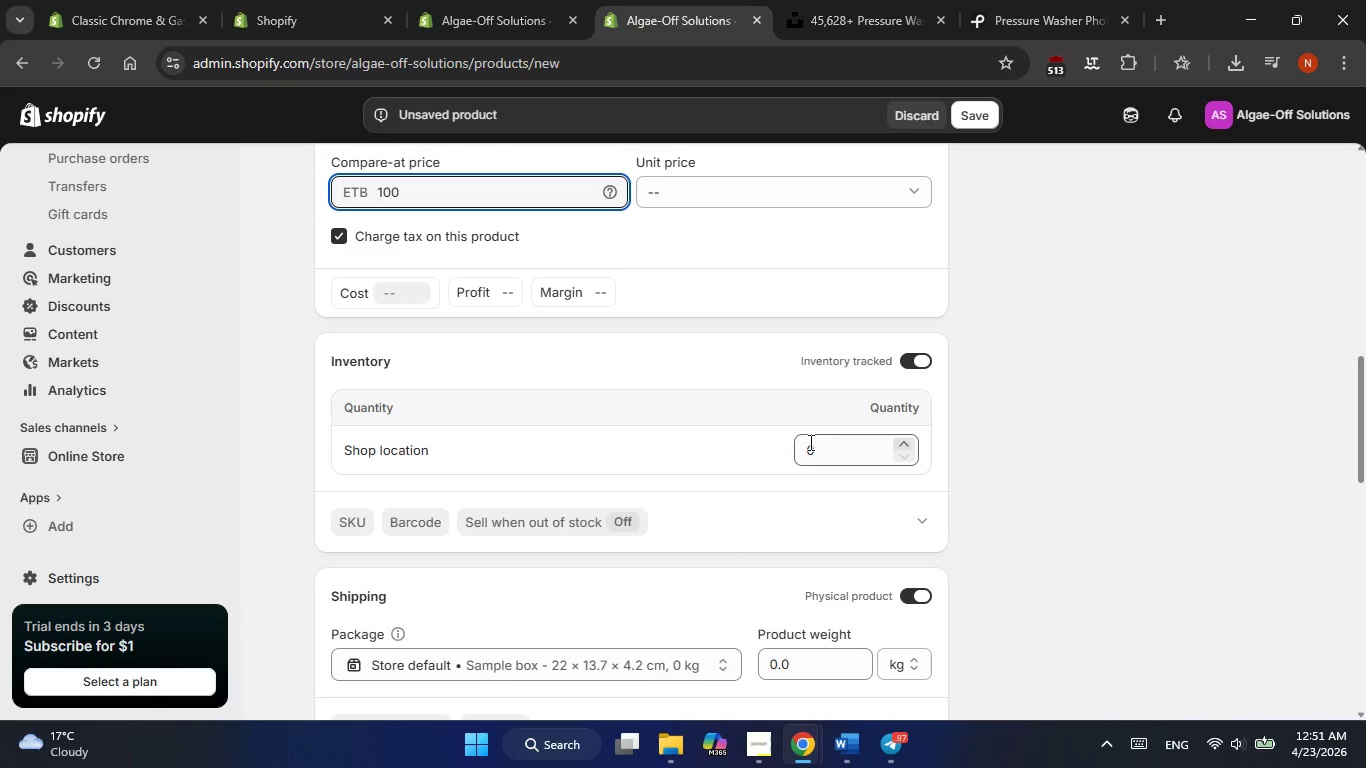 
left_click([837, 450])
 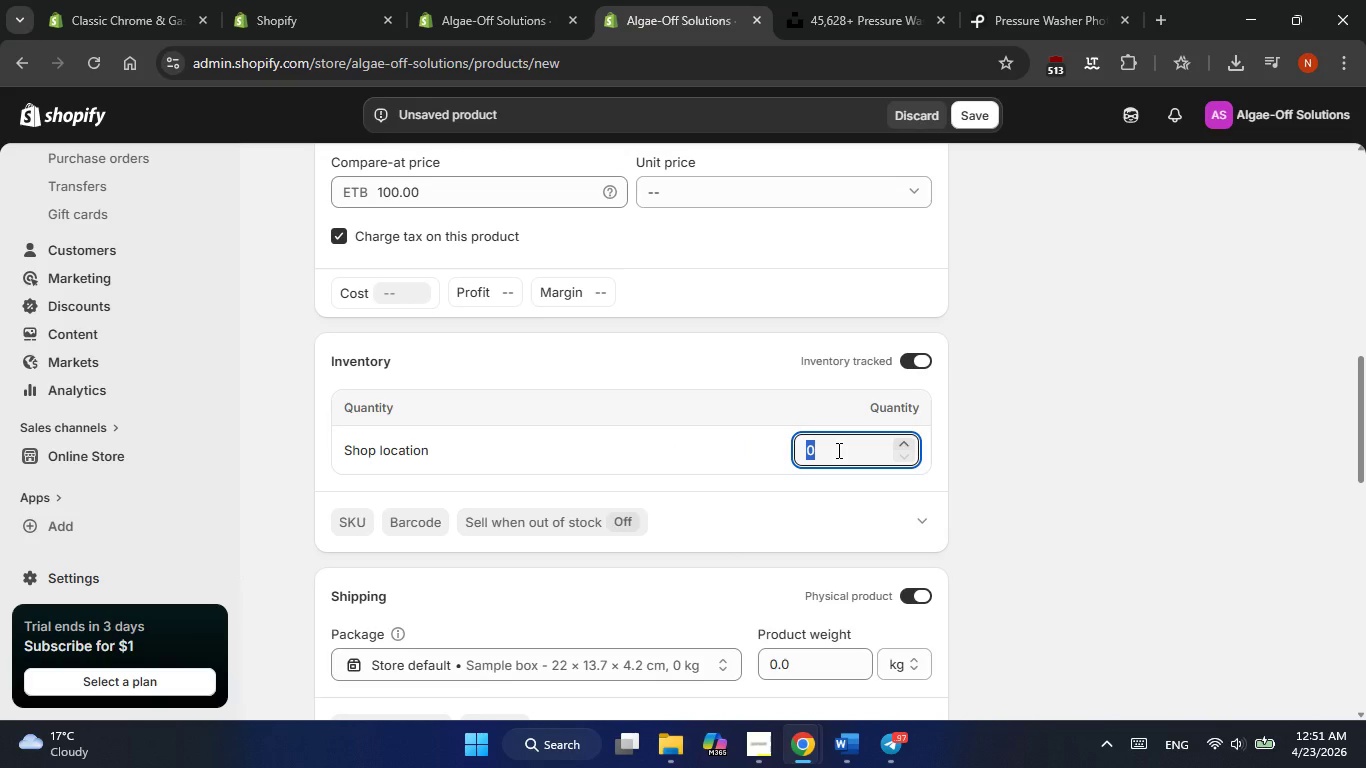 
key(Numpad1)
 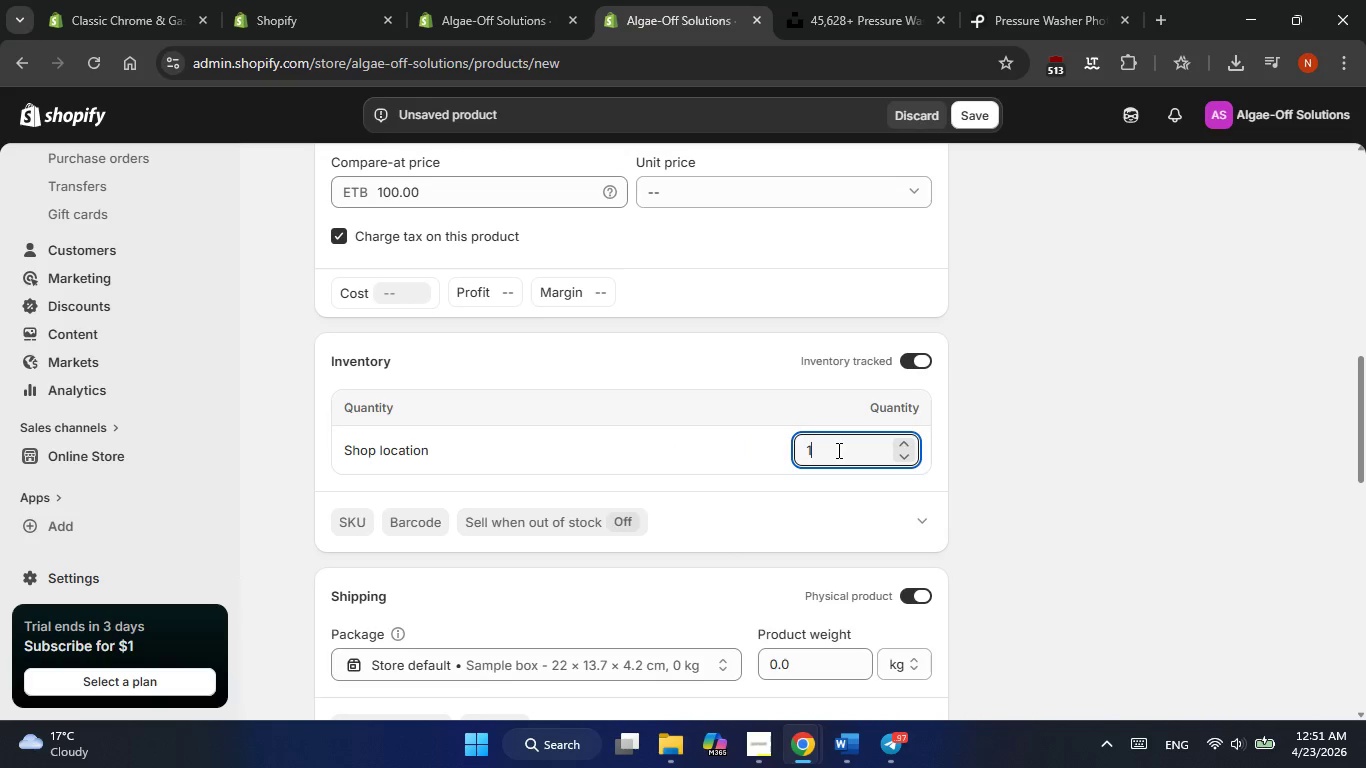 
key(Numpad0)
 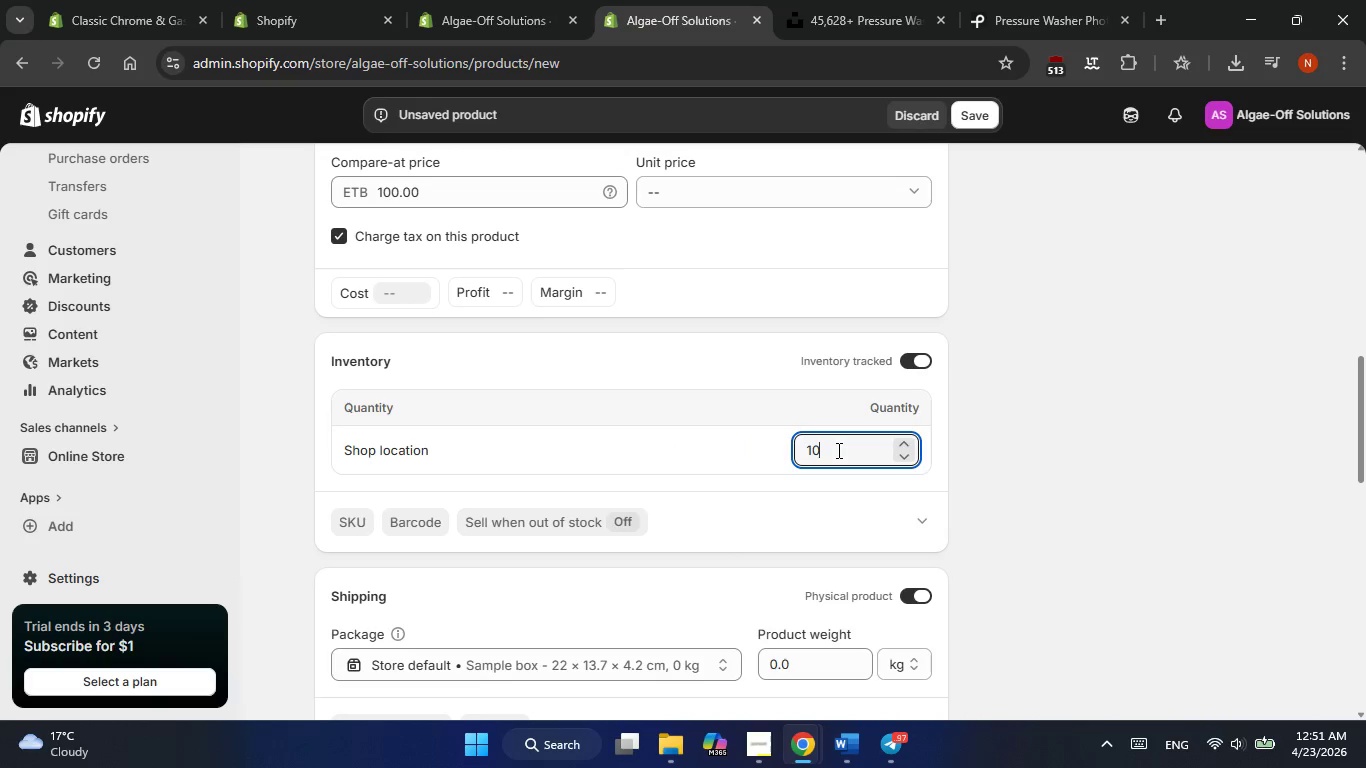 
key(Numpad0)
 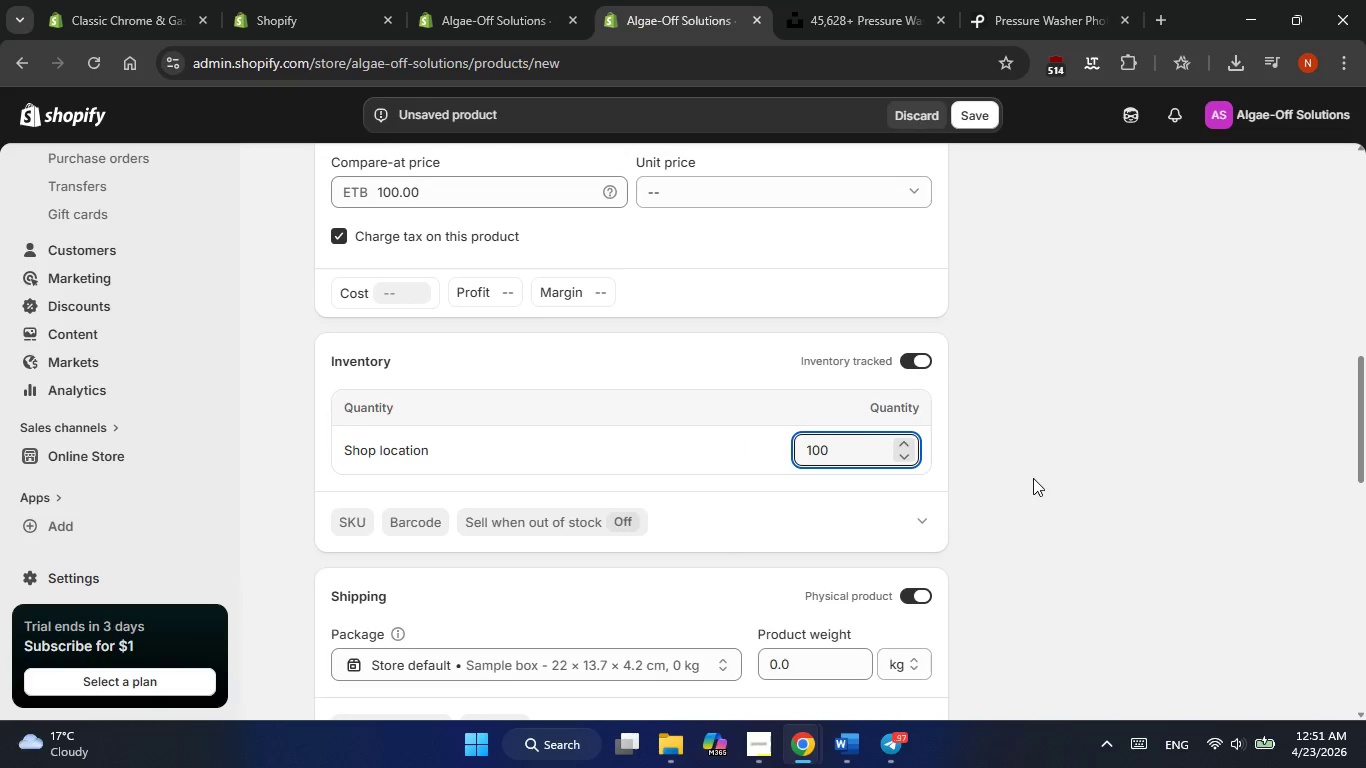 
left_click([1048, 470])
 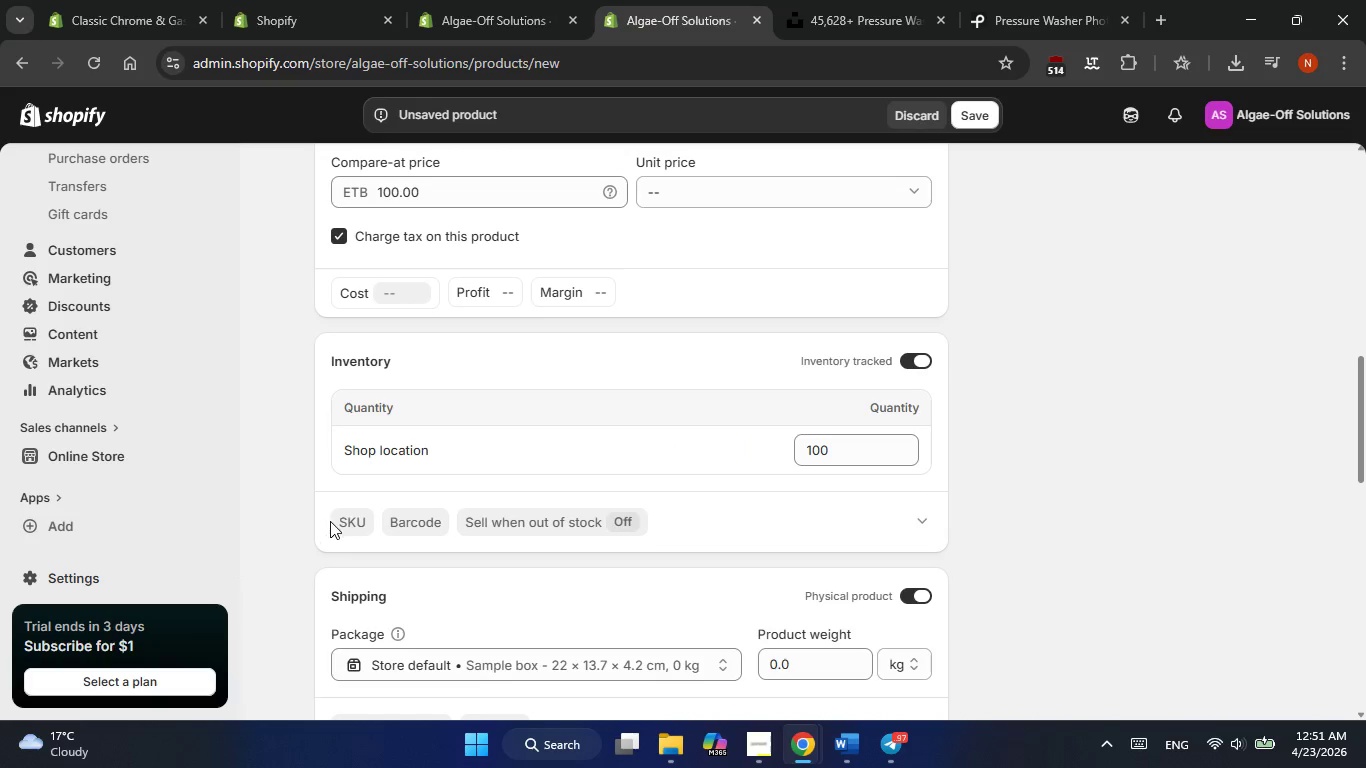 
left_click([342, 521])
 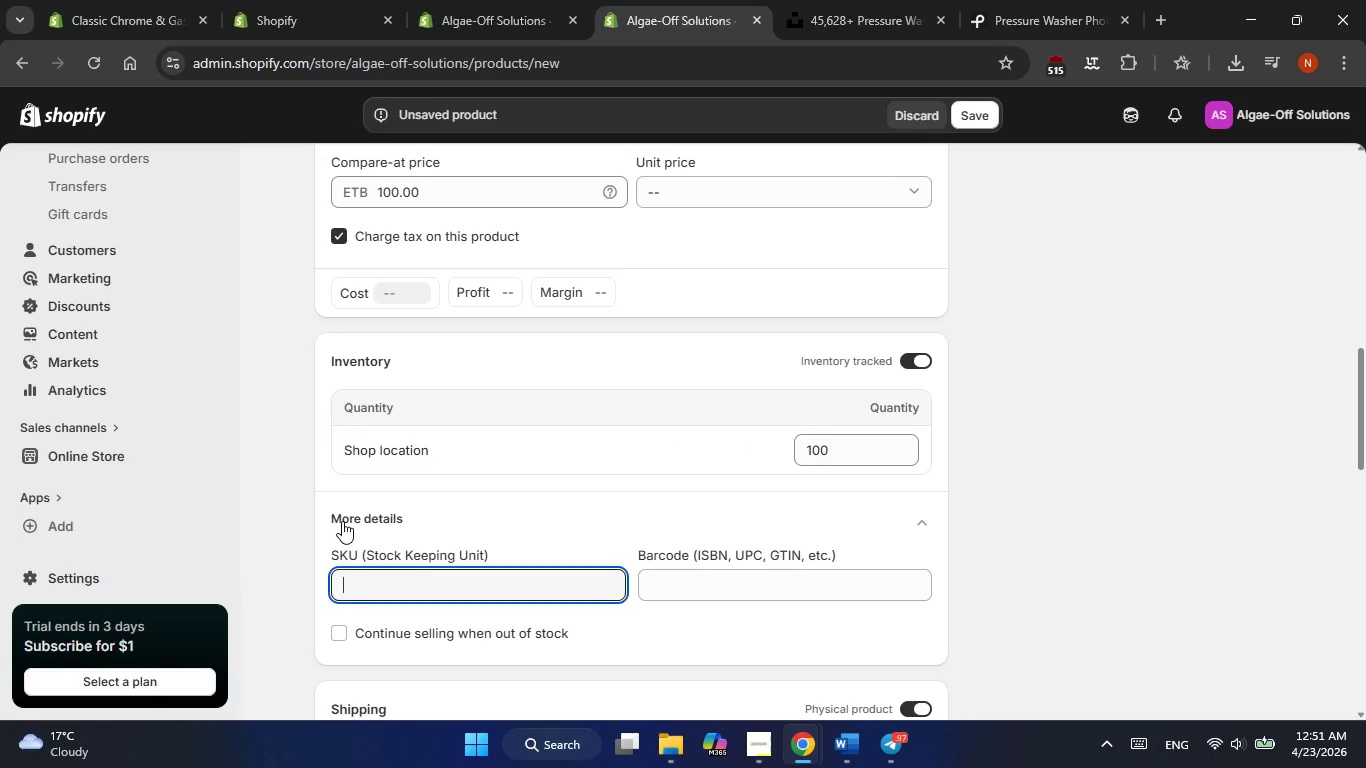 
key(Alt+AltLeft)
 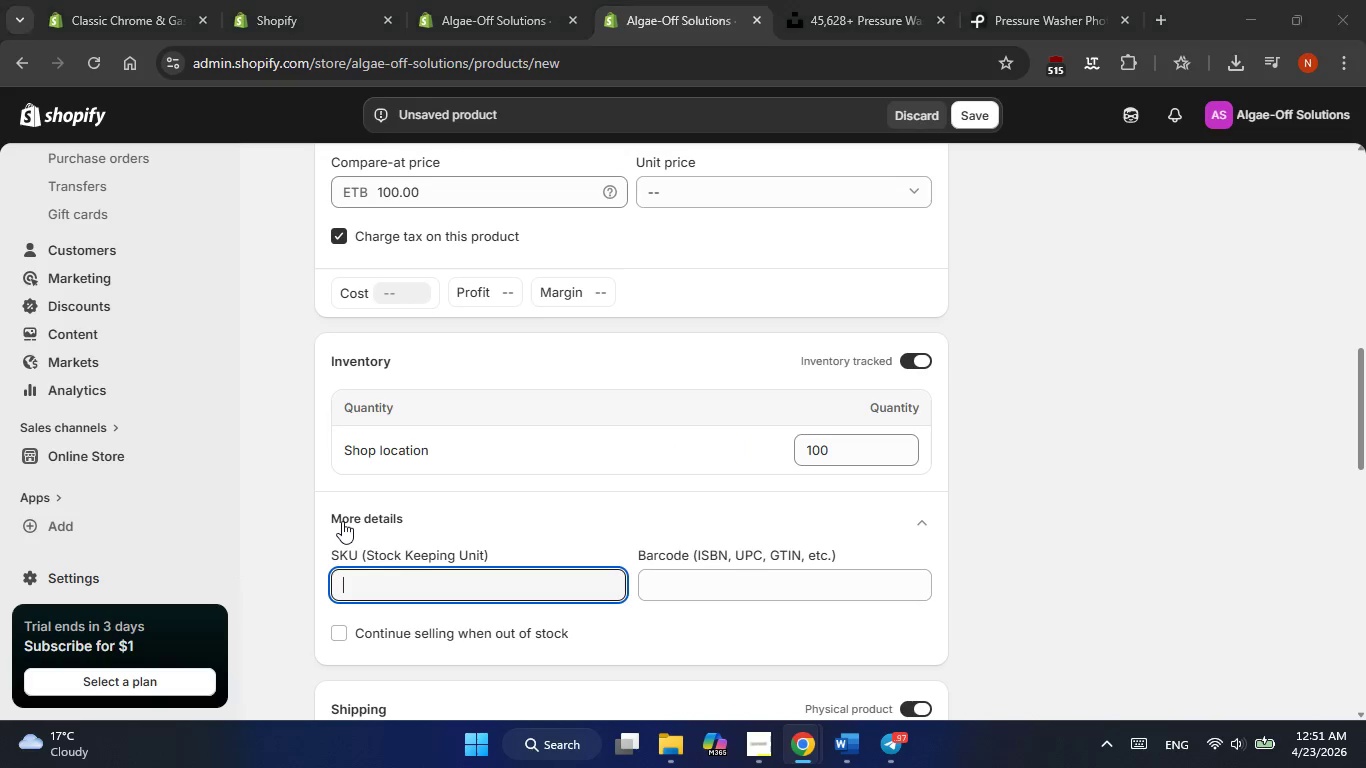 
key(Alt+Tab)
 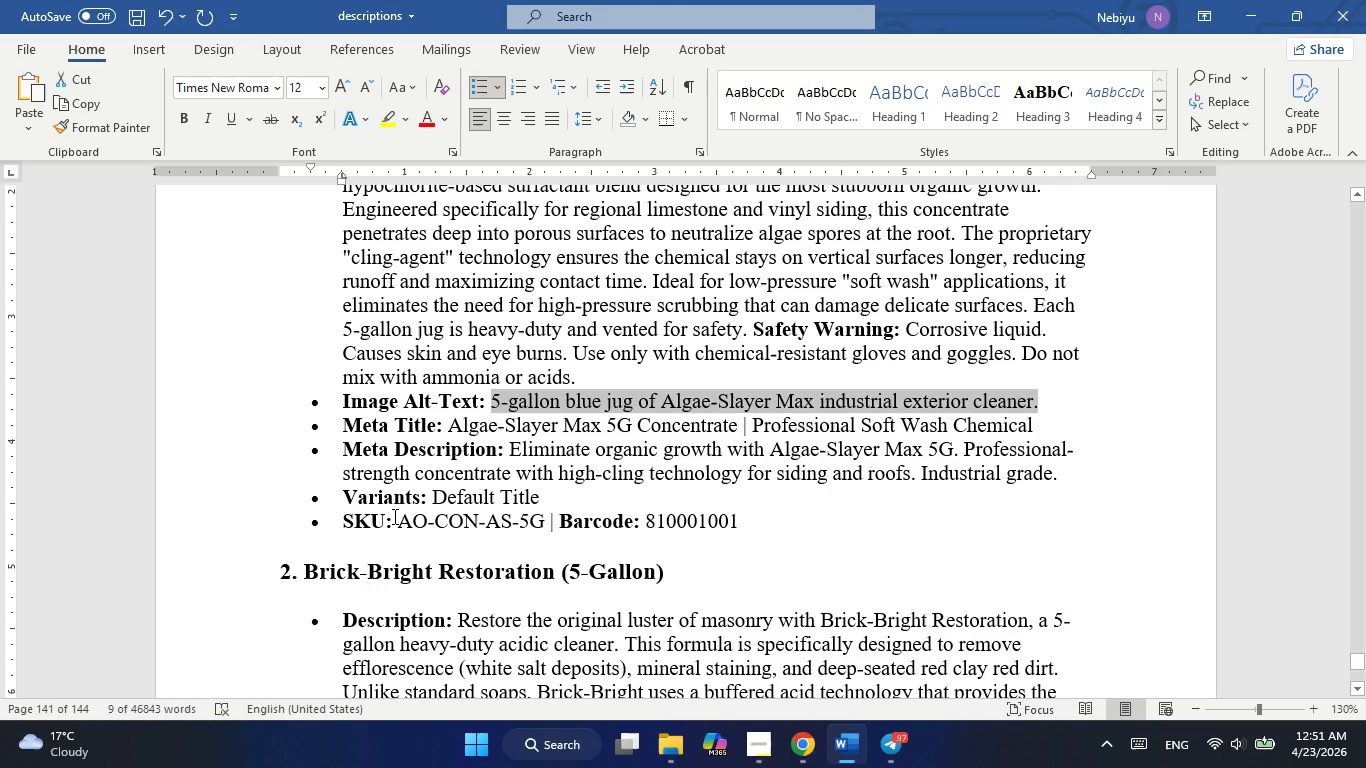 
left_click_drag(start_coordinate=[401, 519], to_coordinate=[534, 524])
 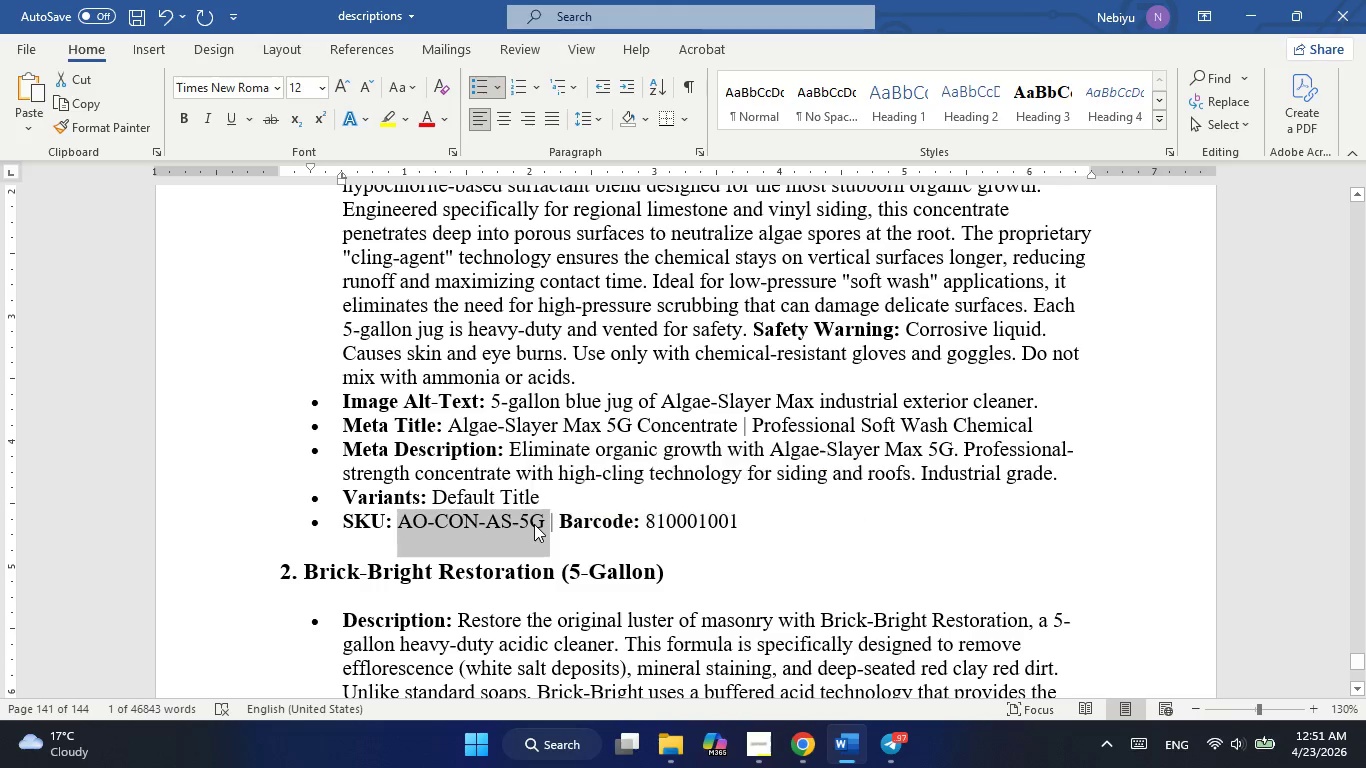 
key(Control+C)
 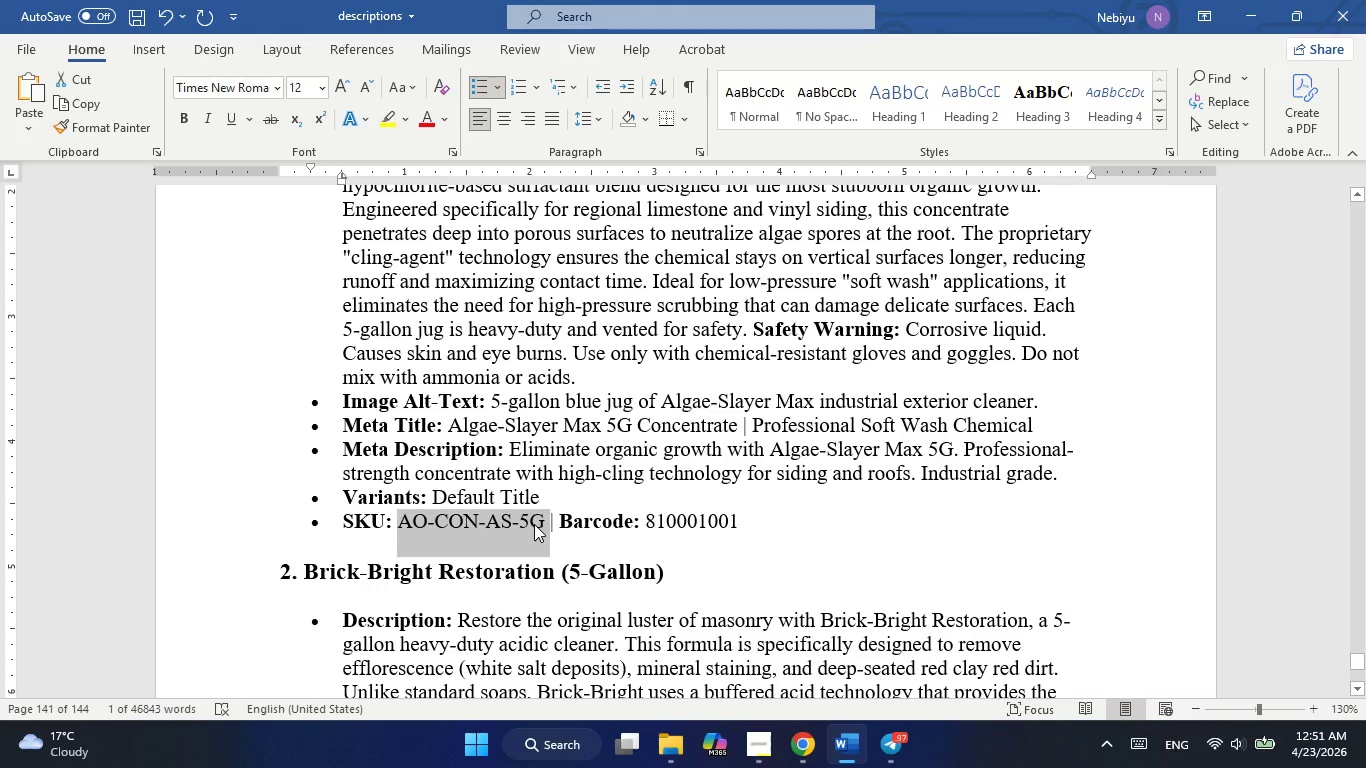 
key(Alt+AltLeft)
 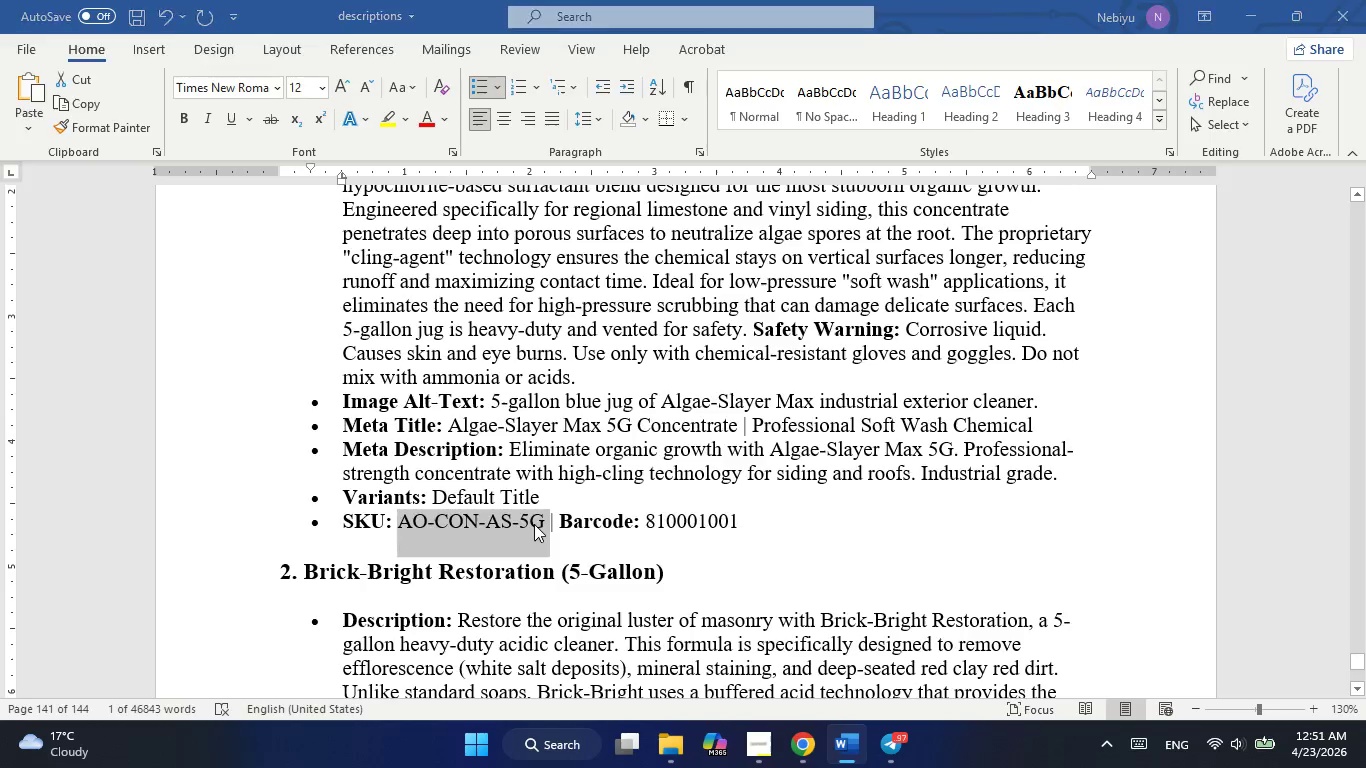 
key(Alt+Tab)
 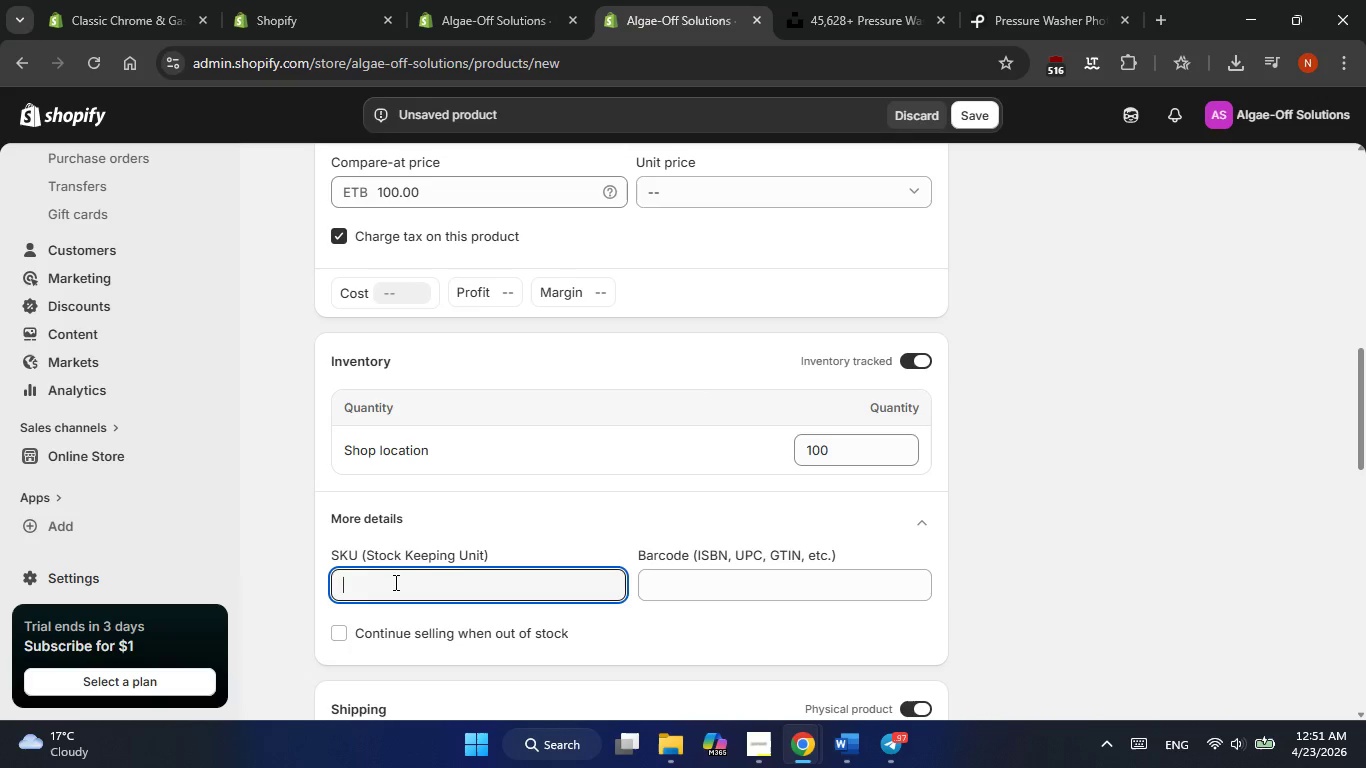 
key(Control+V)
 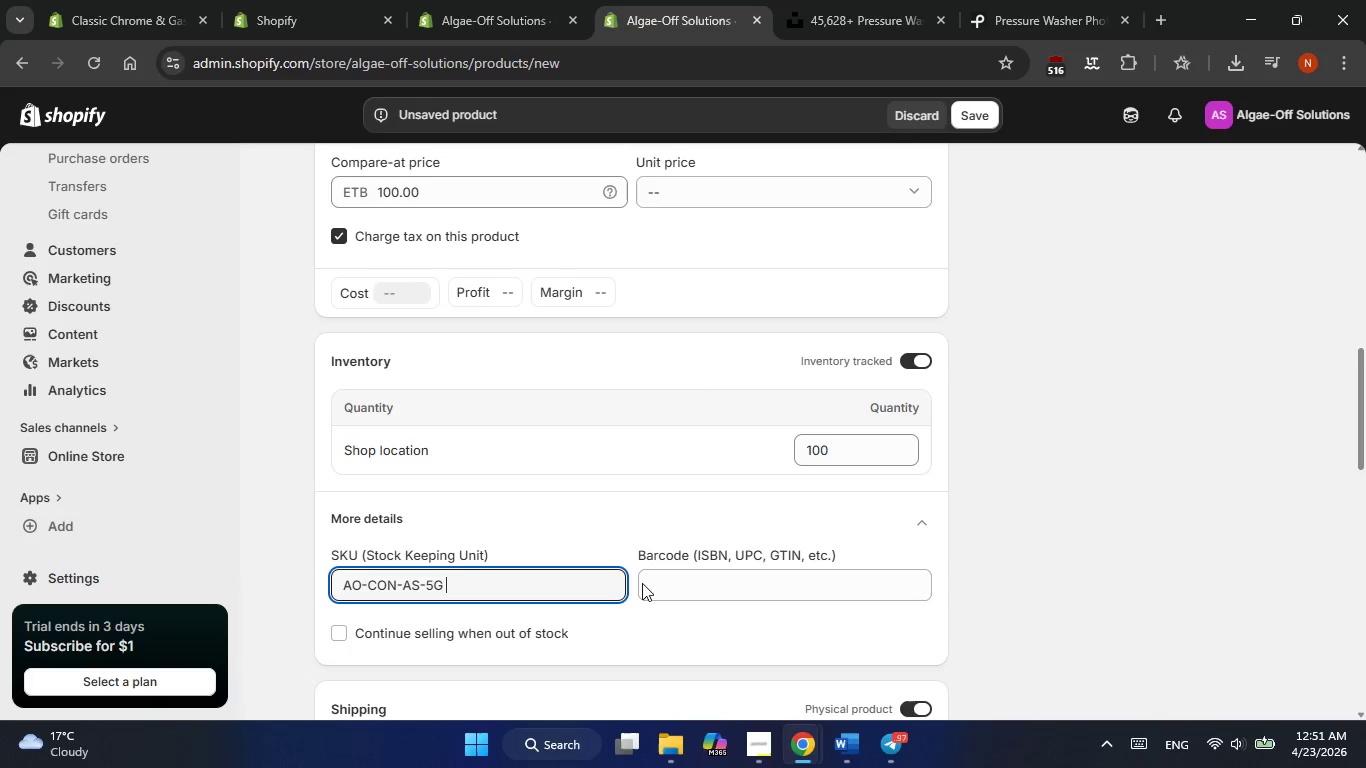 
left_click([674, 585])
 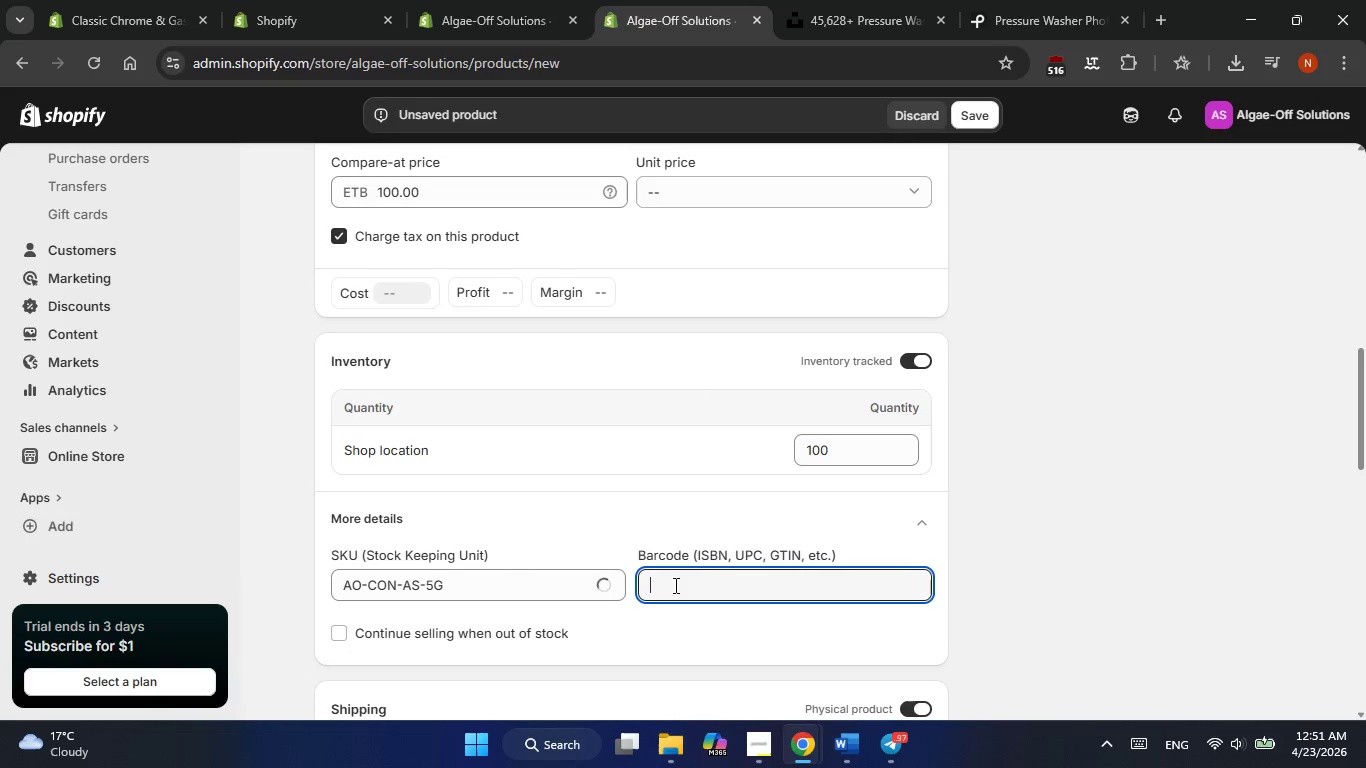 
key(Alt+AltLeft)
 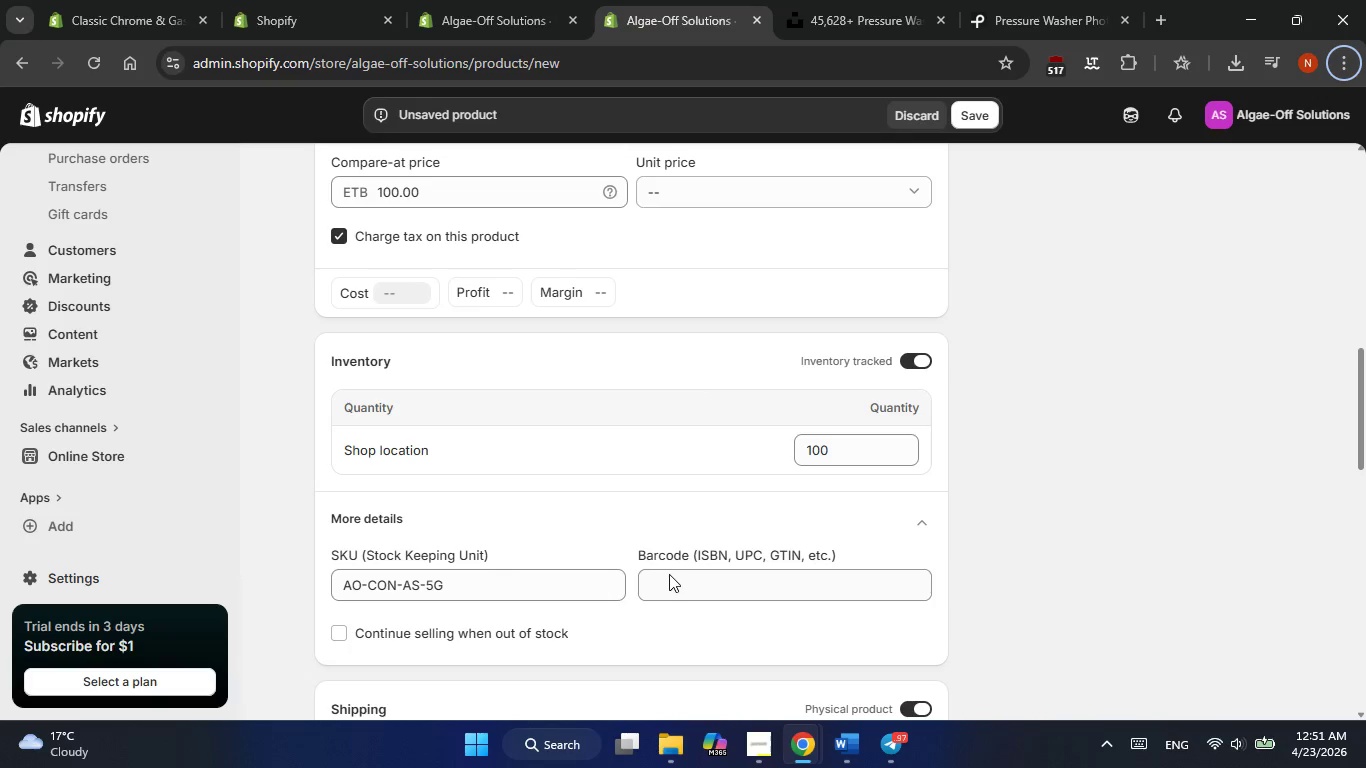 
key(Alt+AltLeft)
 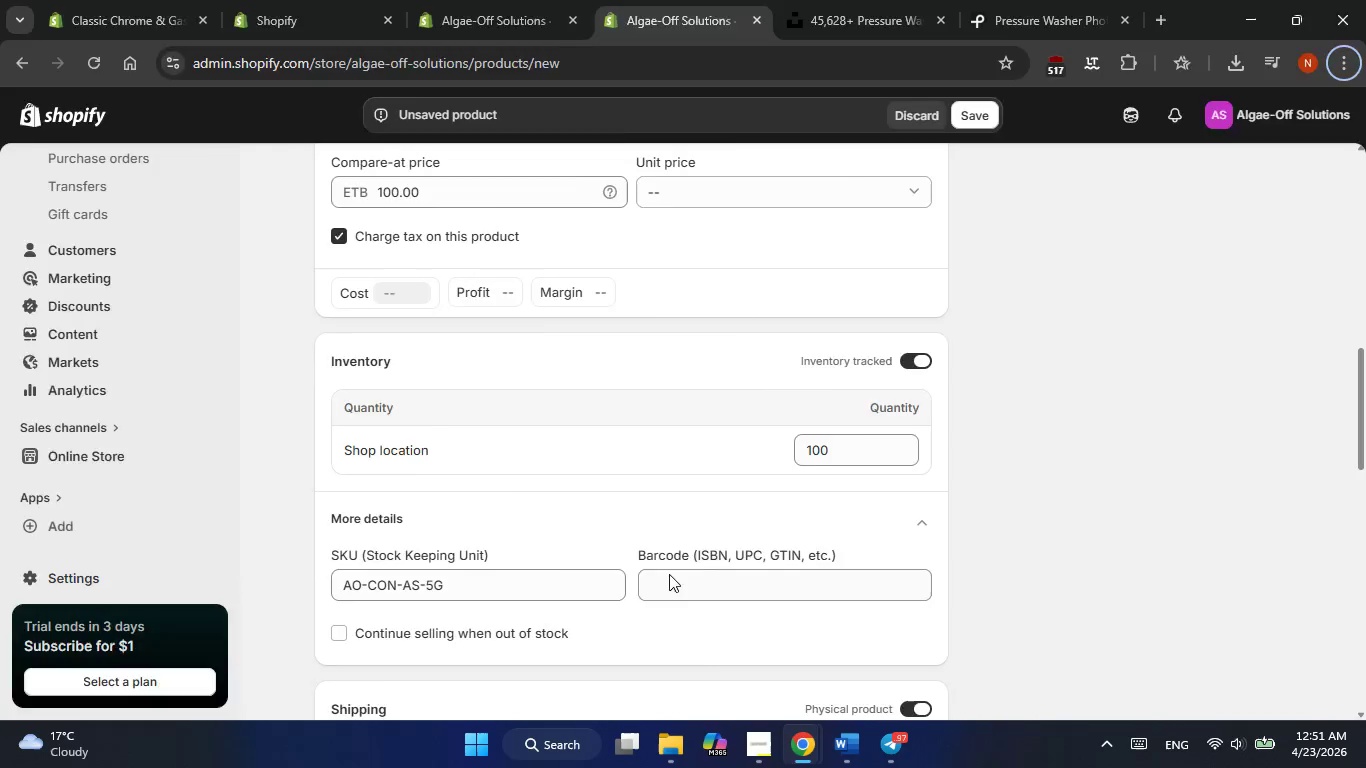 
key(Alt+Tab)
 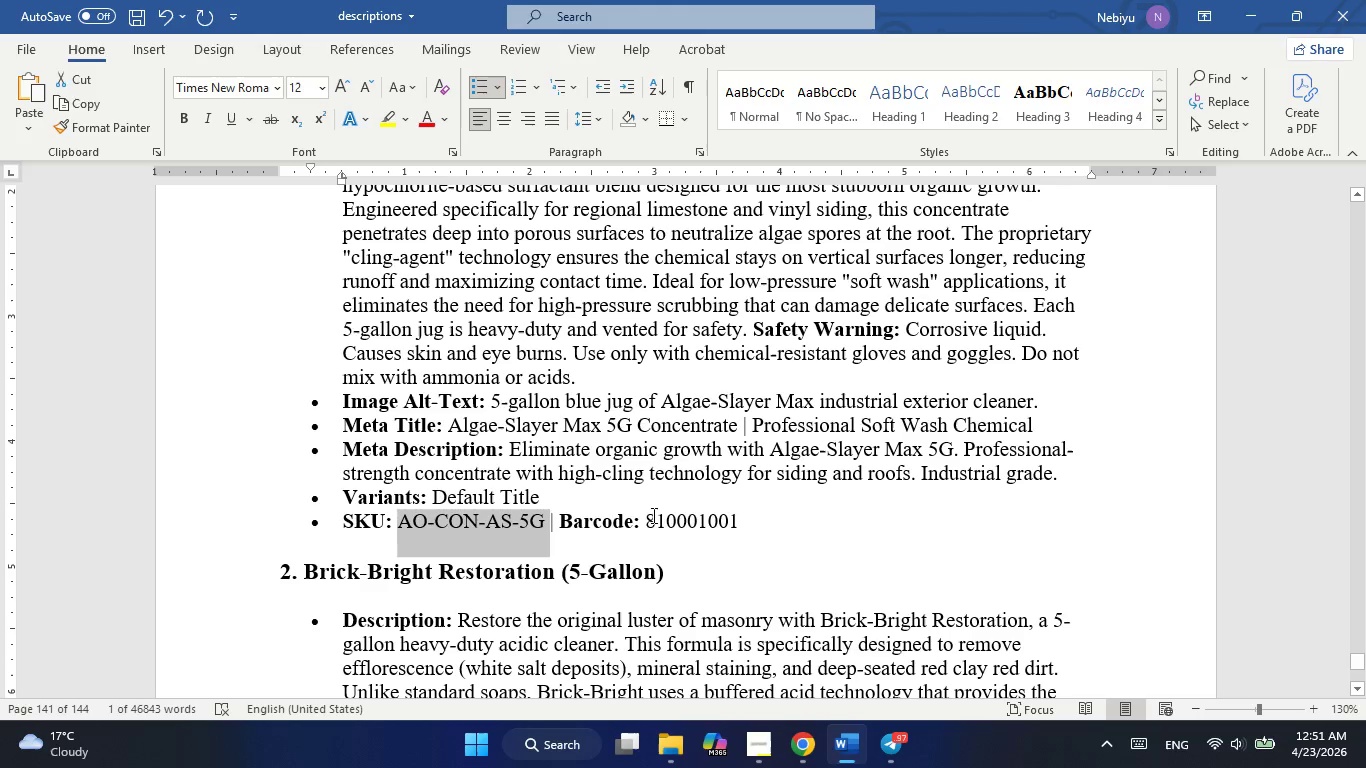 
double_click([652, 515])
 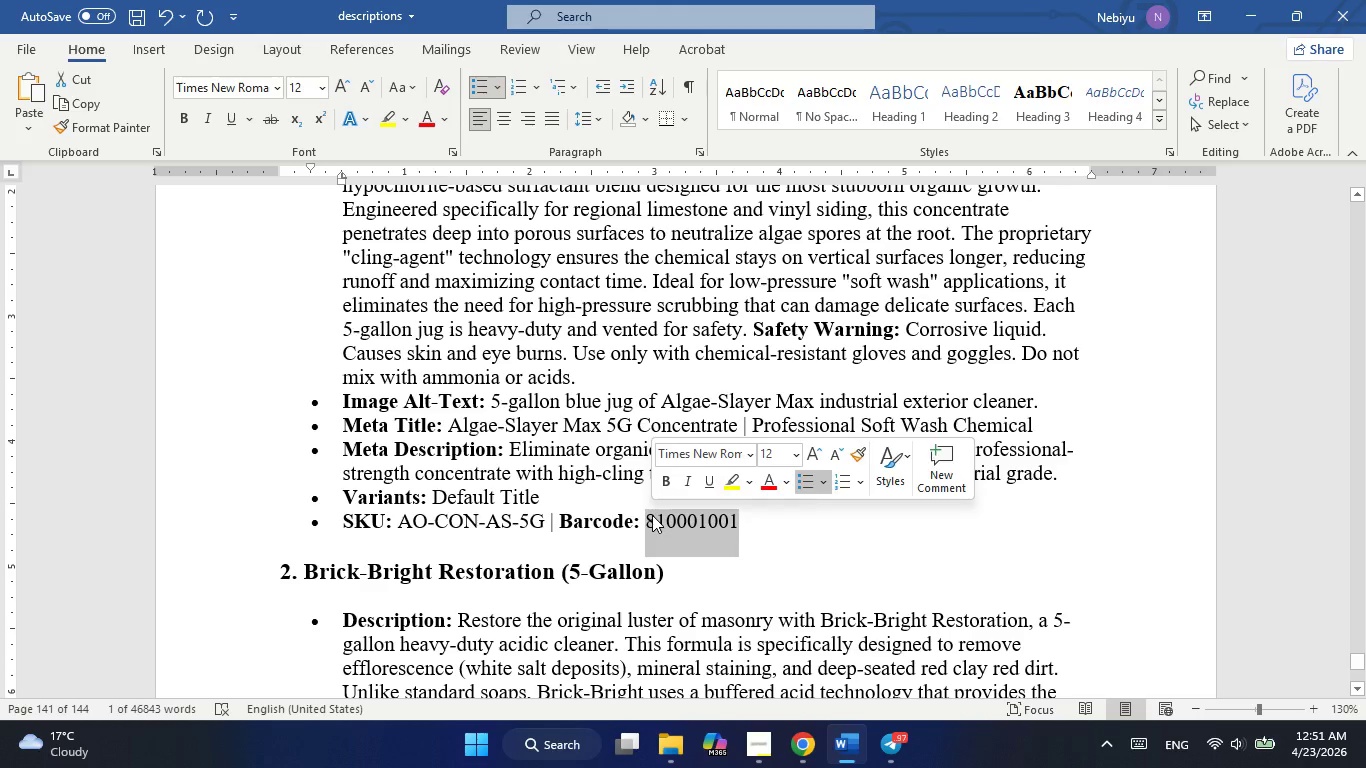 
key(Control+C)
 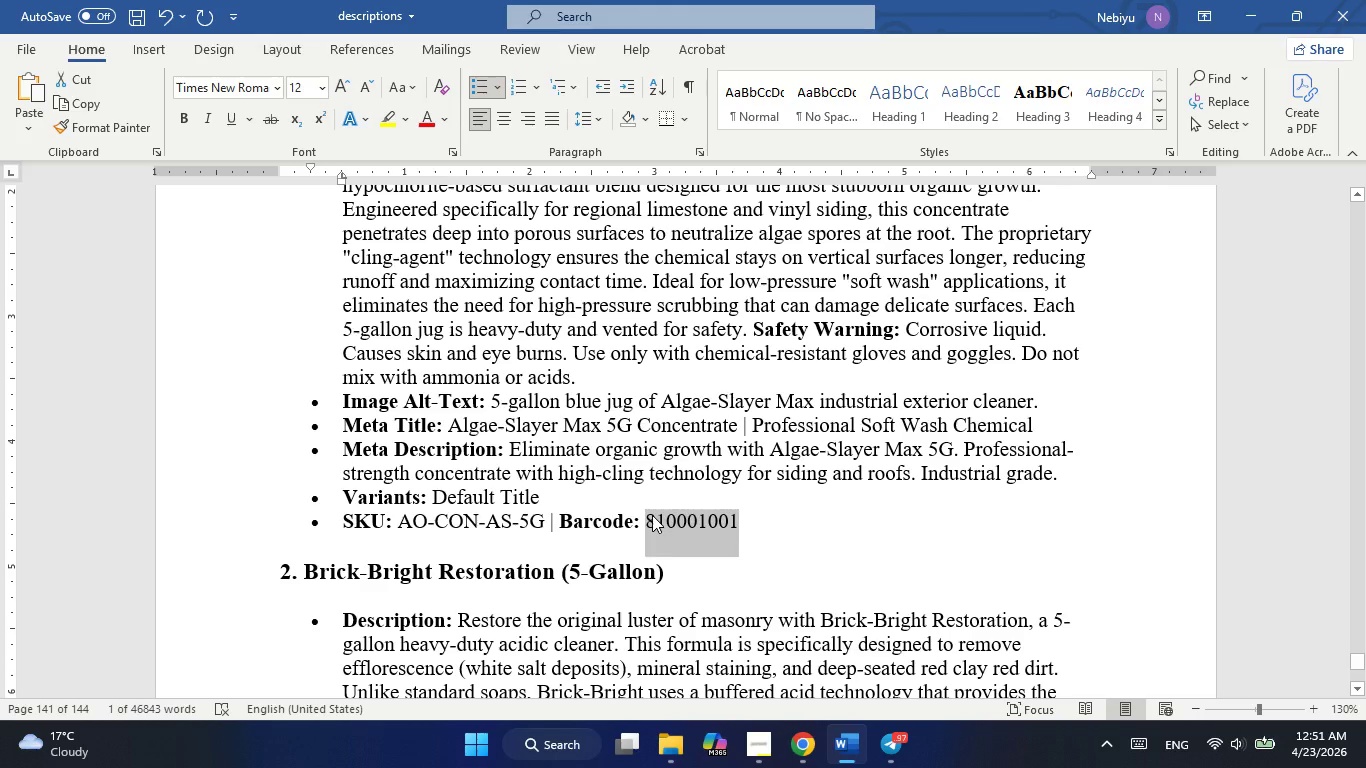 
key(Alt+AltLeft)
 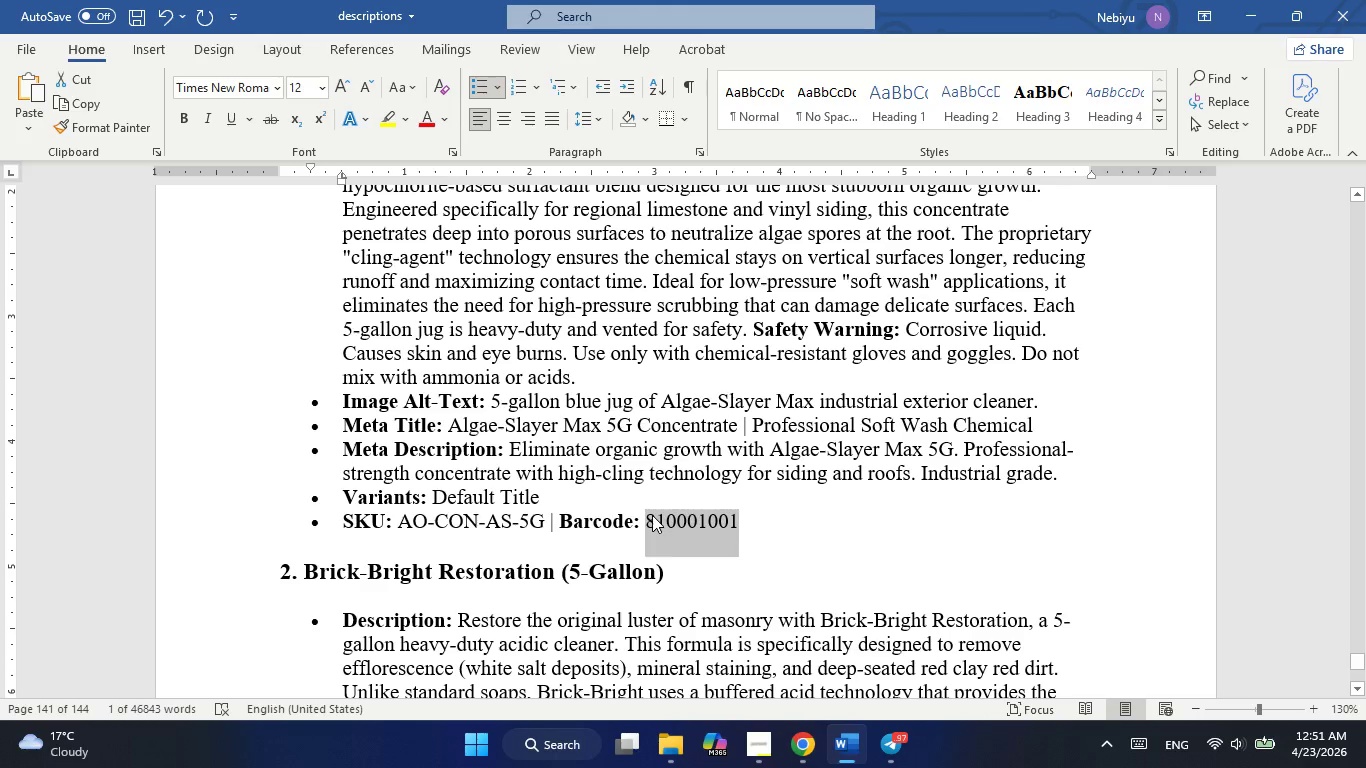 
key(Alt+Tab)
 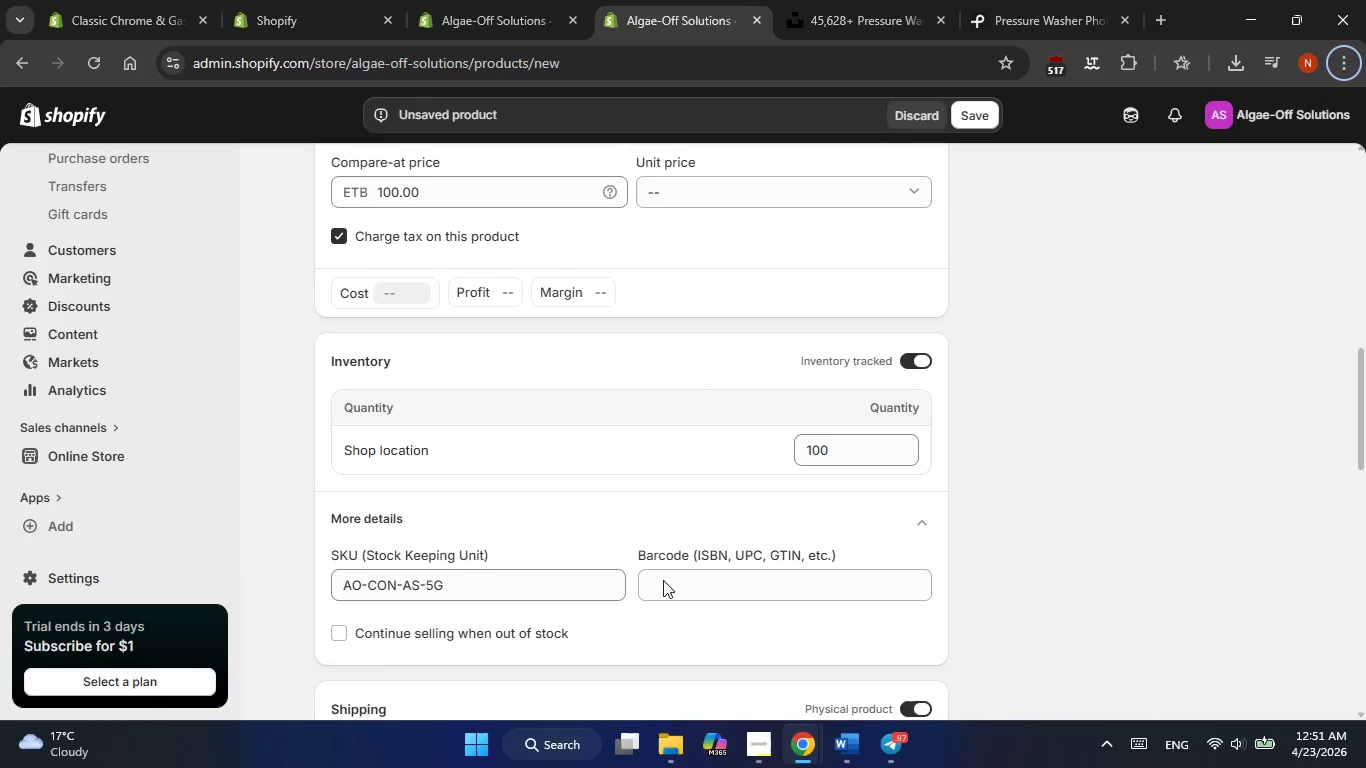 
left_click([667, 587])
 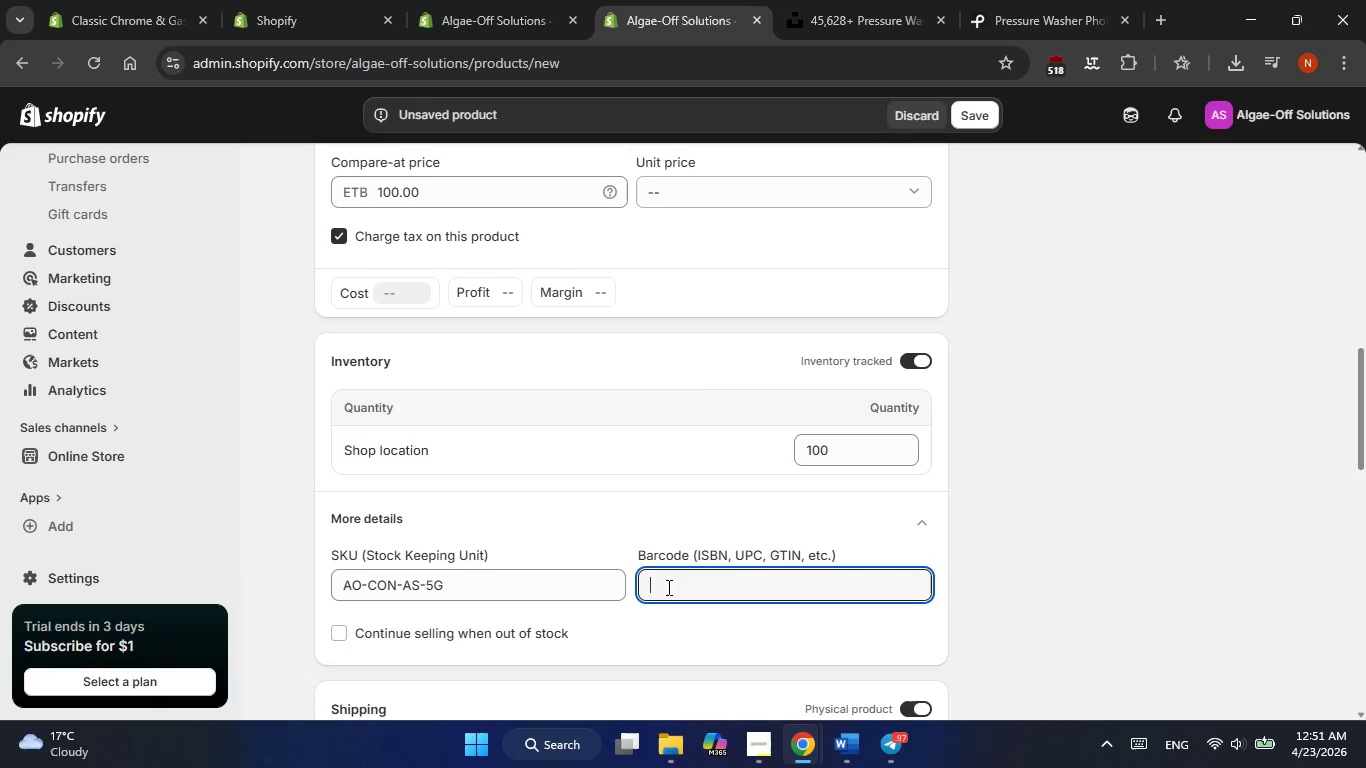 
key(Control+V)
 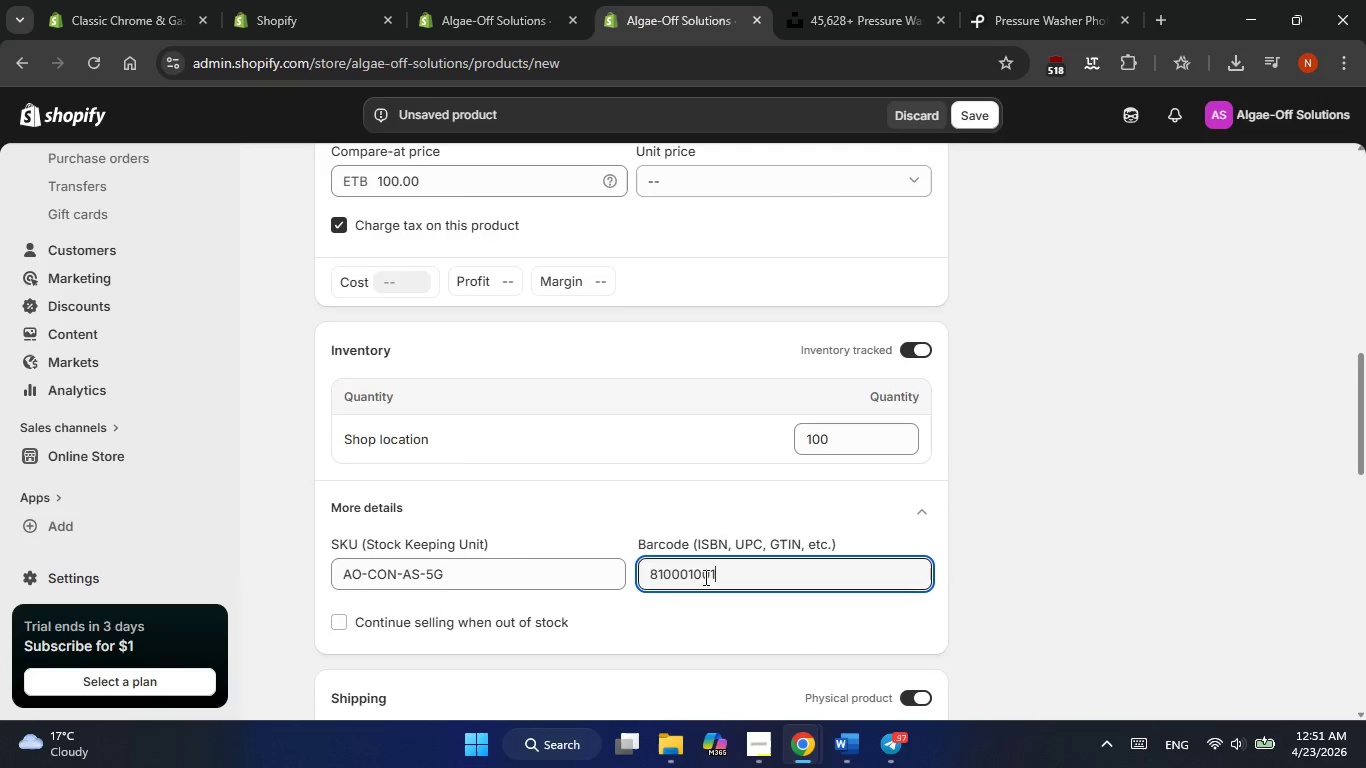 
scroll: coordinate [704, 577], scroll_direction: down, amount: 2.0
 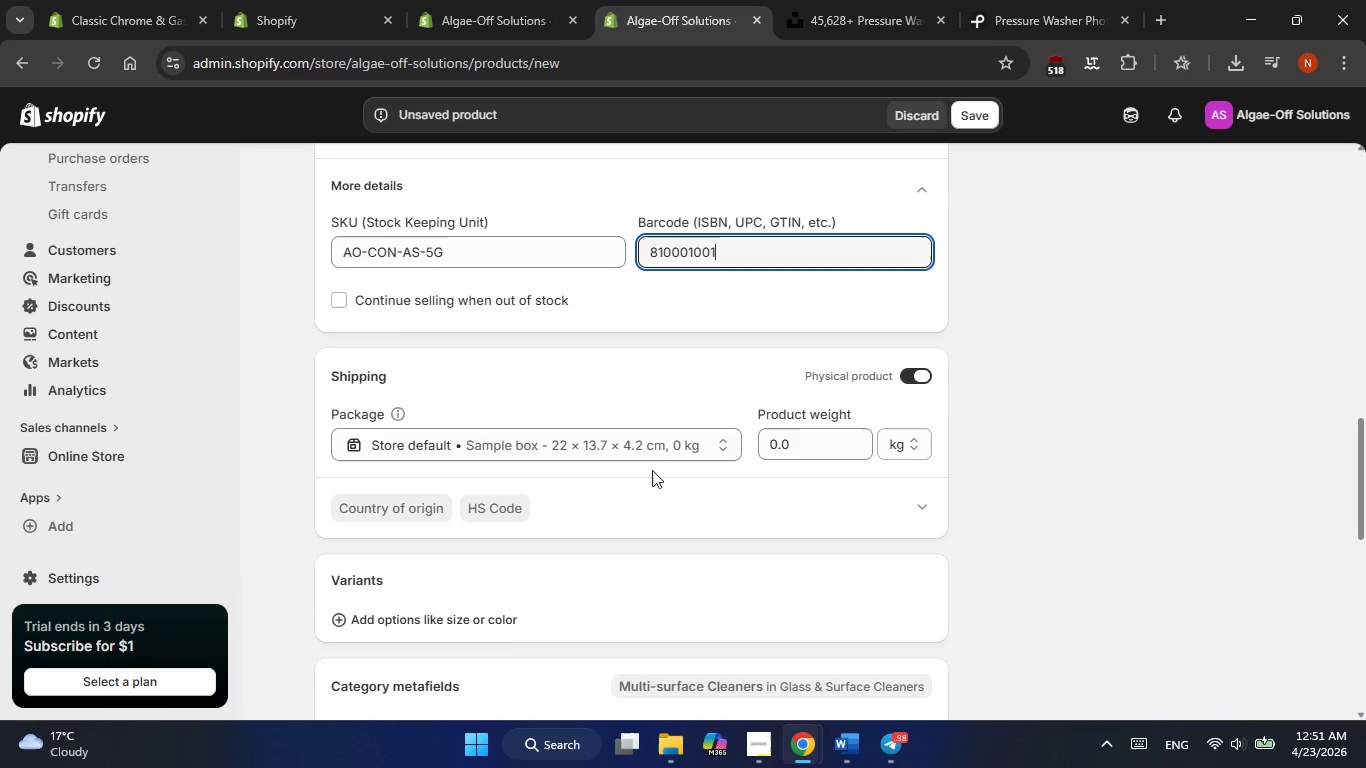 
left_click([623, 455])
 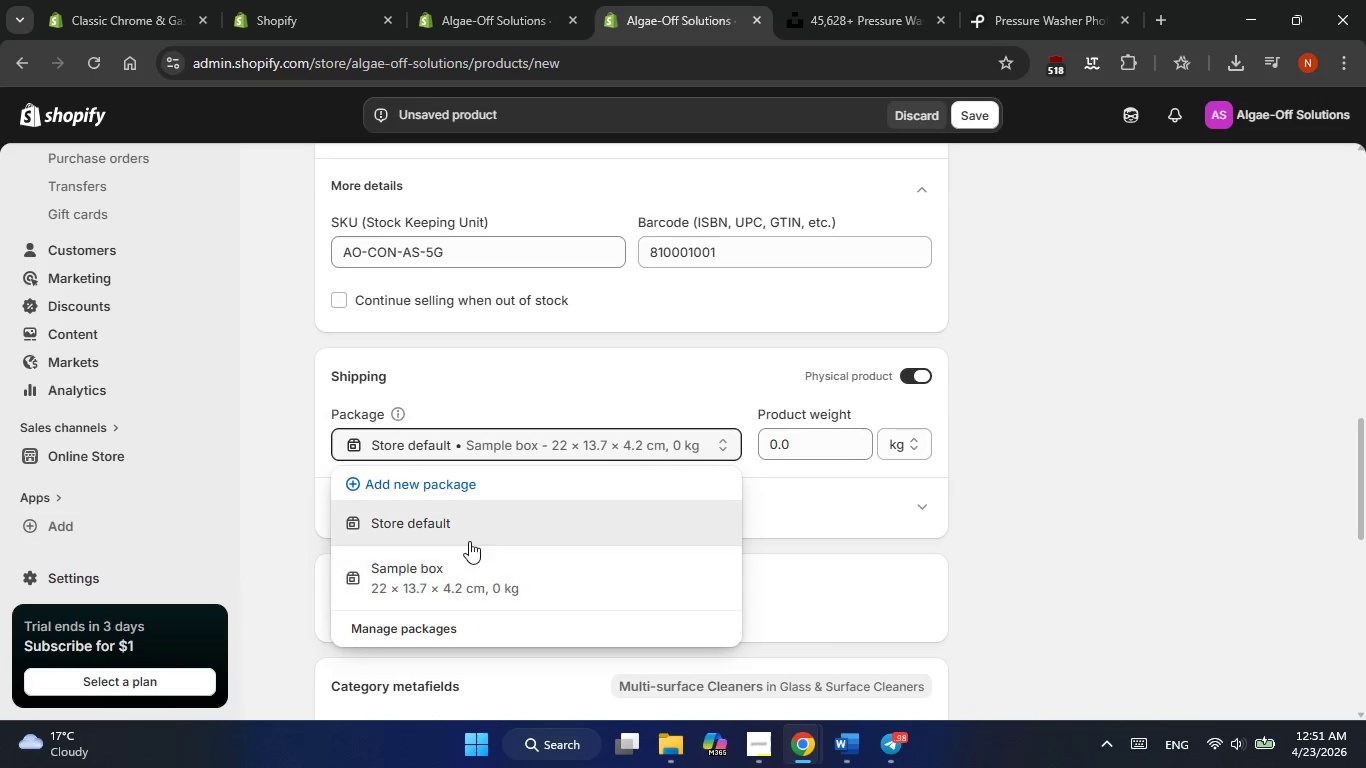 
left_click([417, 488])
 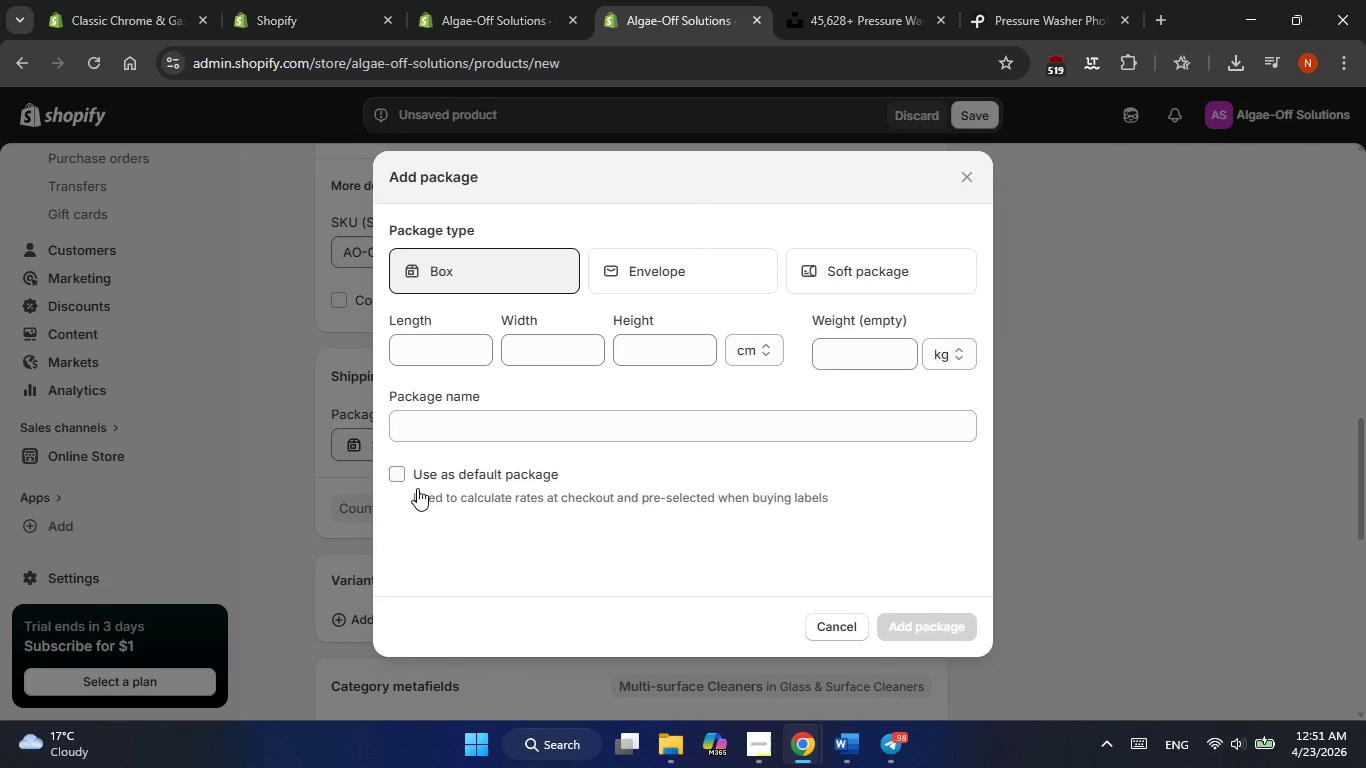 
left_click([433, 355])
 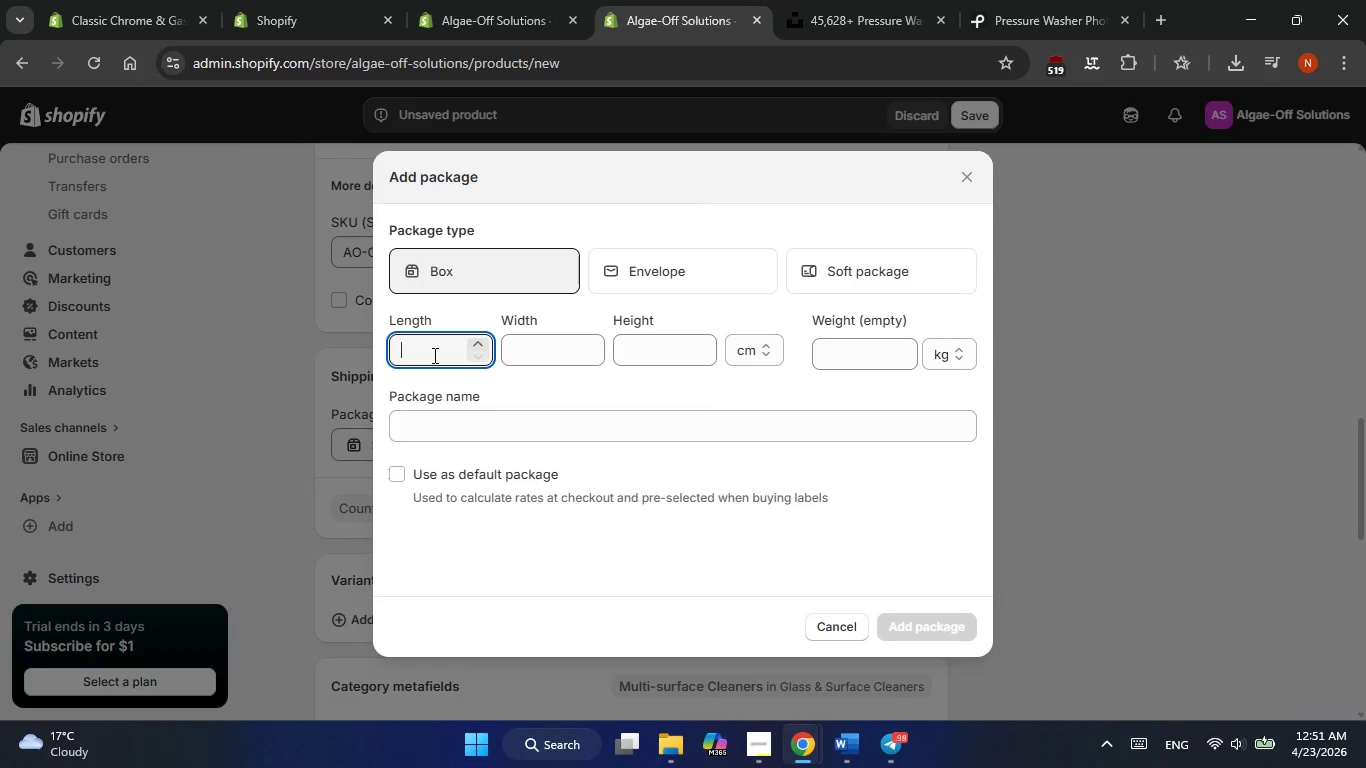 
wait(8.53)
 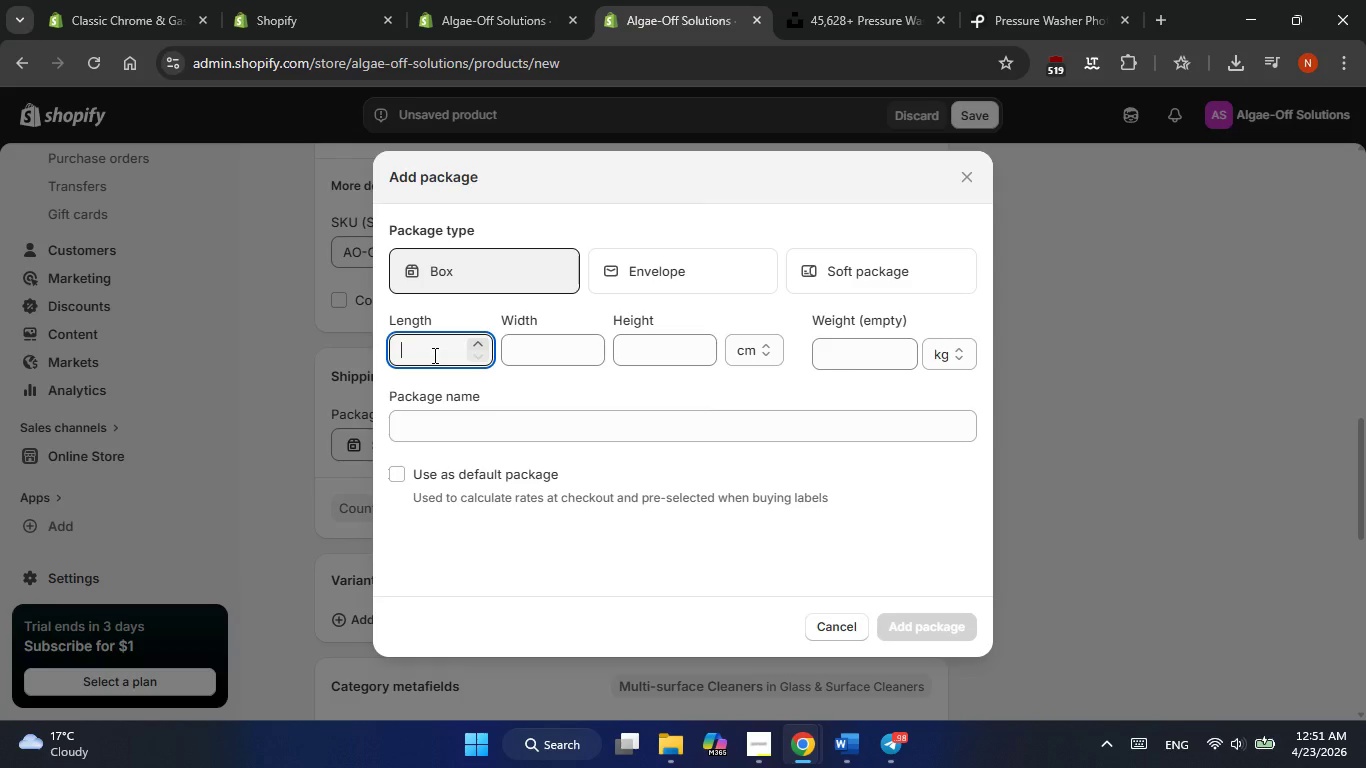 
left_click([443, 355])
 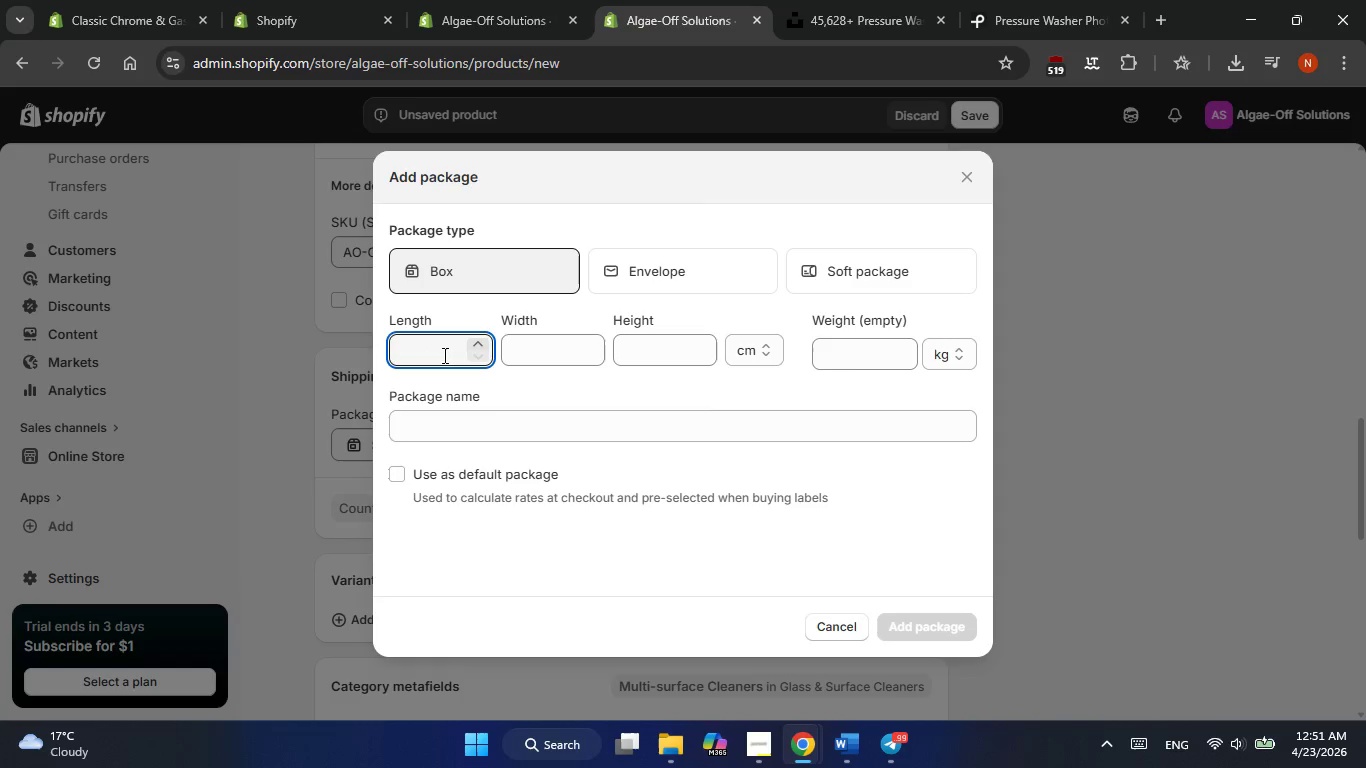 
key(Numpad1)
 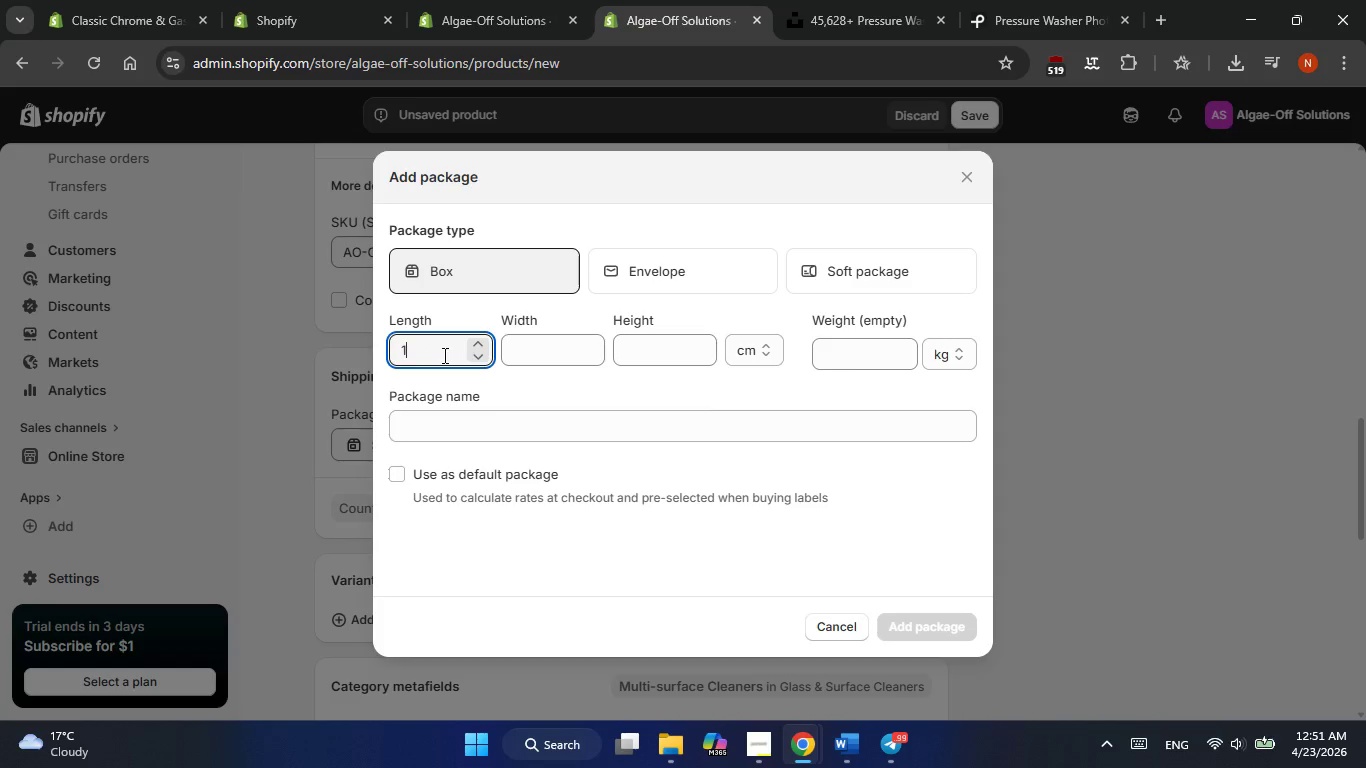 
key(Numpad5)
 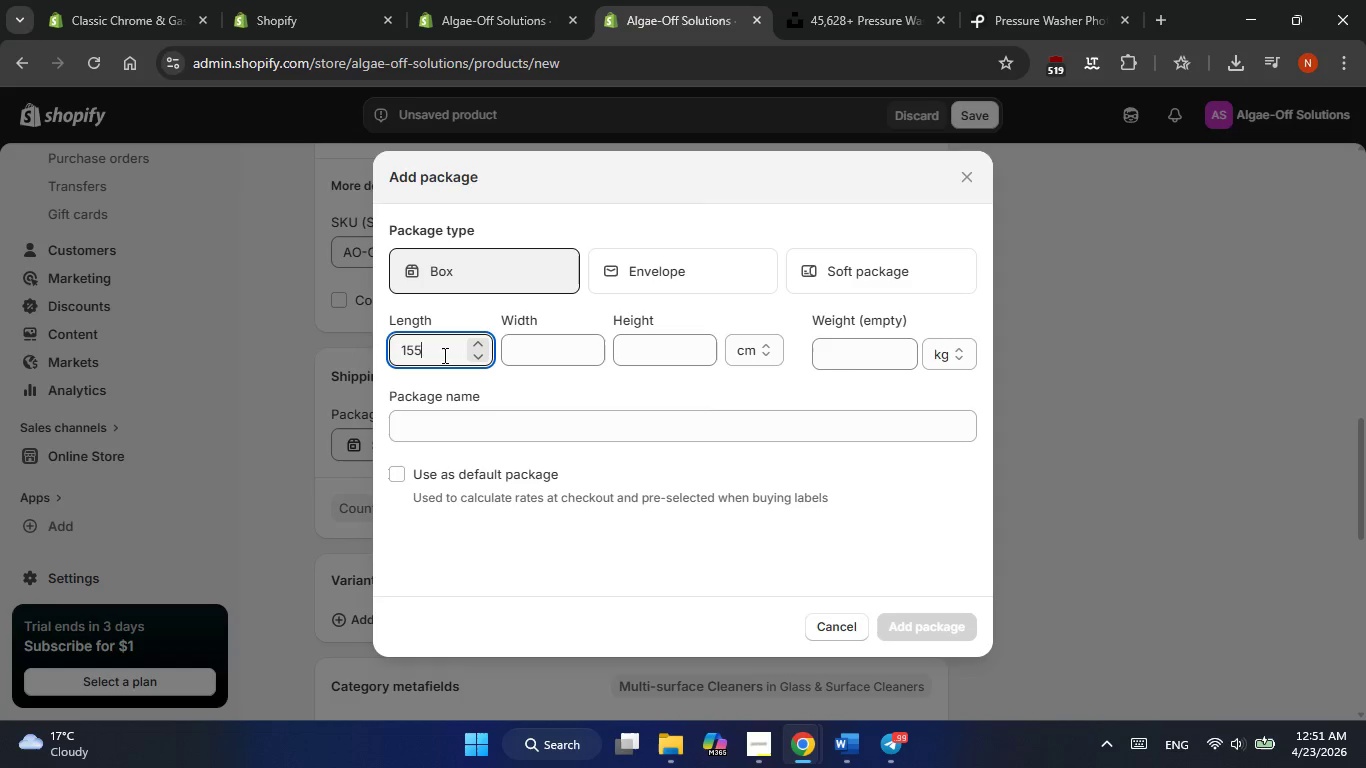 
key(Numpad5)
 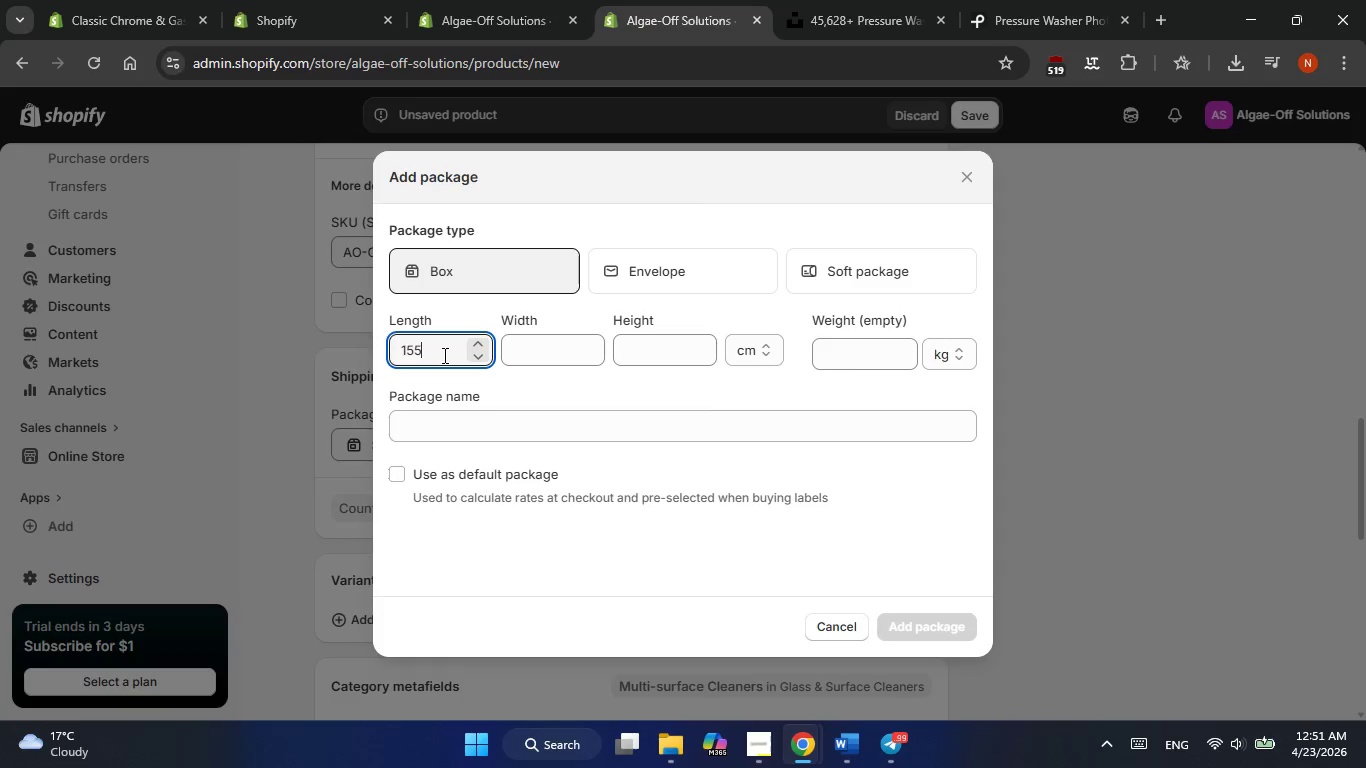 
hold_key(key=Backspace, duration=0.67)
 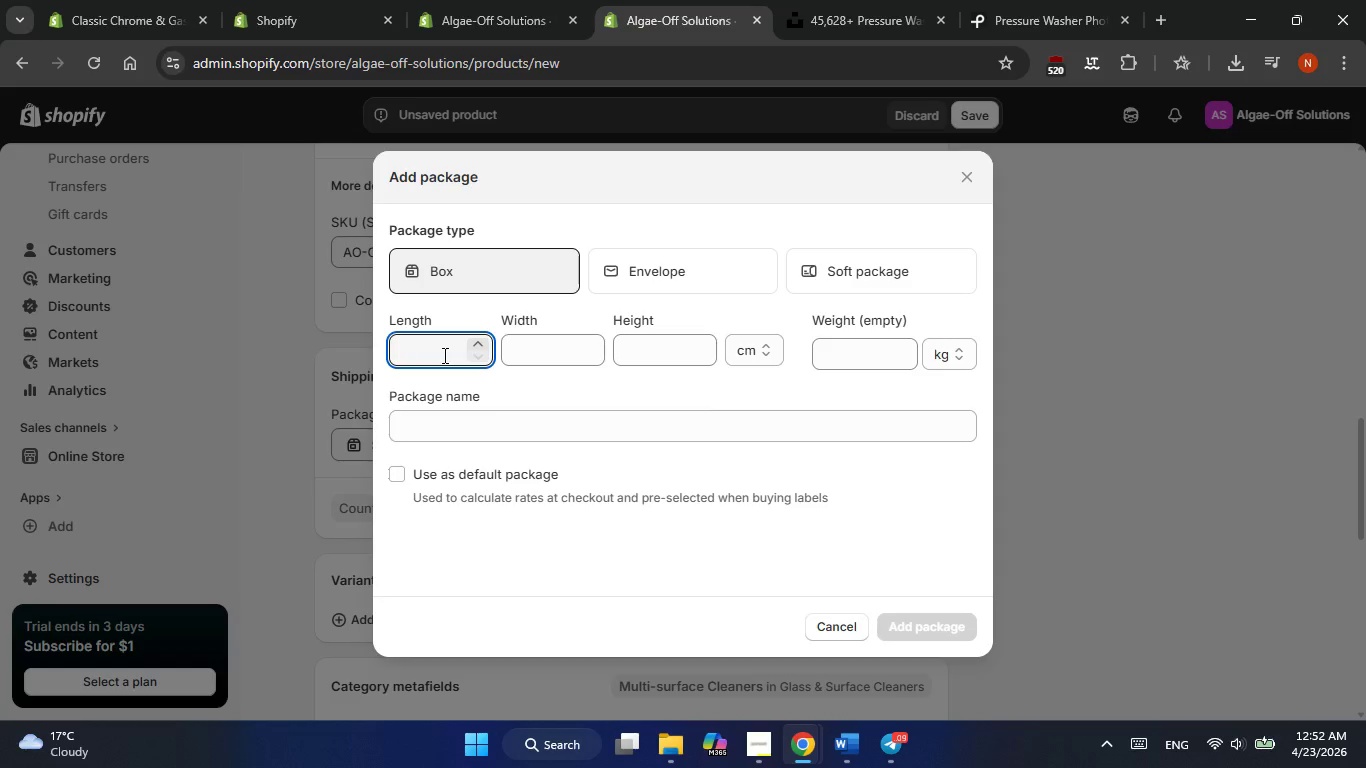 
wait(34.59)
 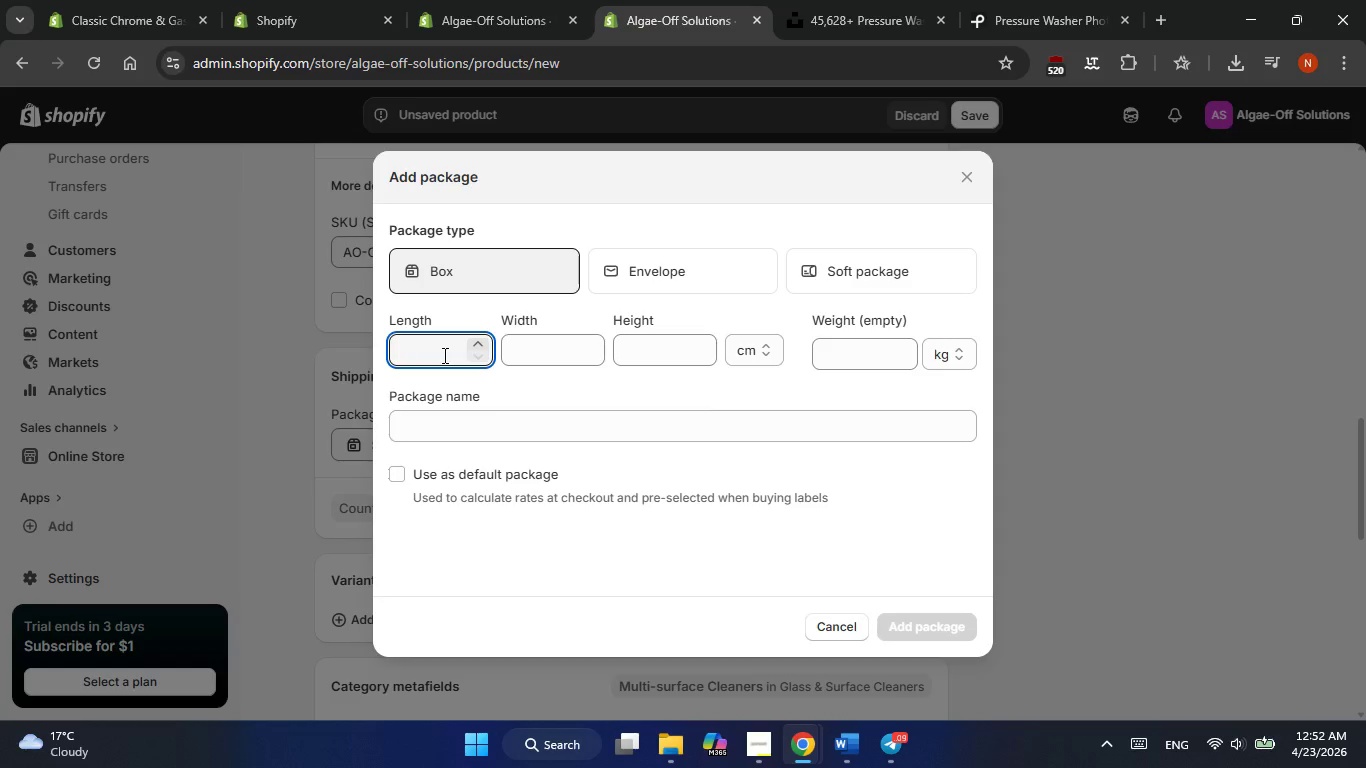 
left_click([443, 355])
 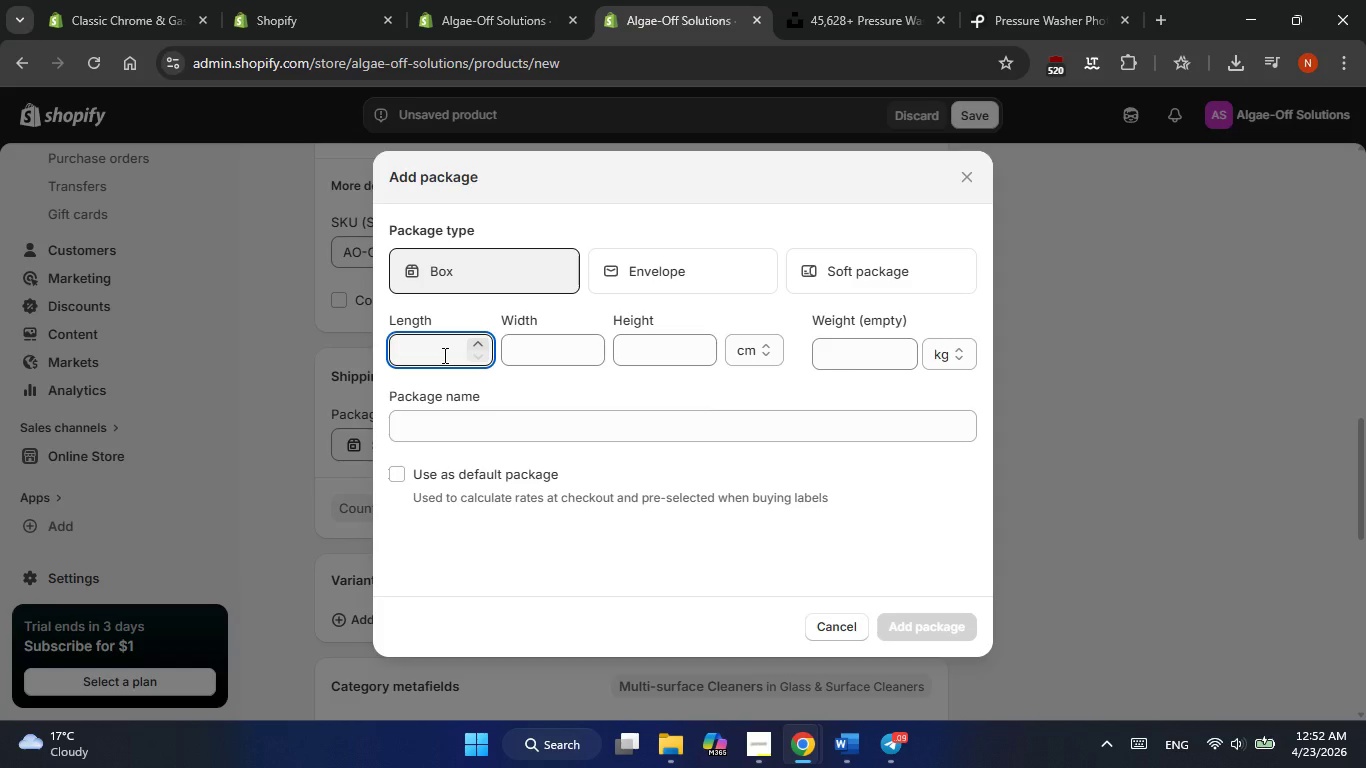 
key(Numpad4)
 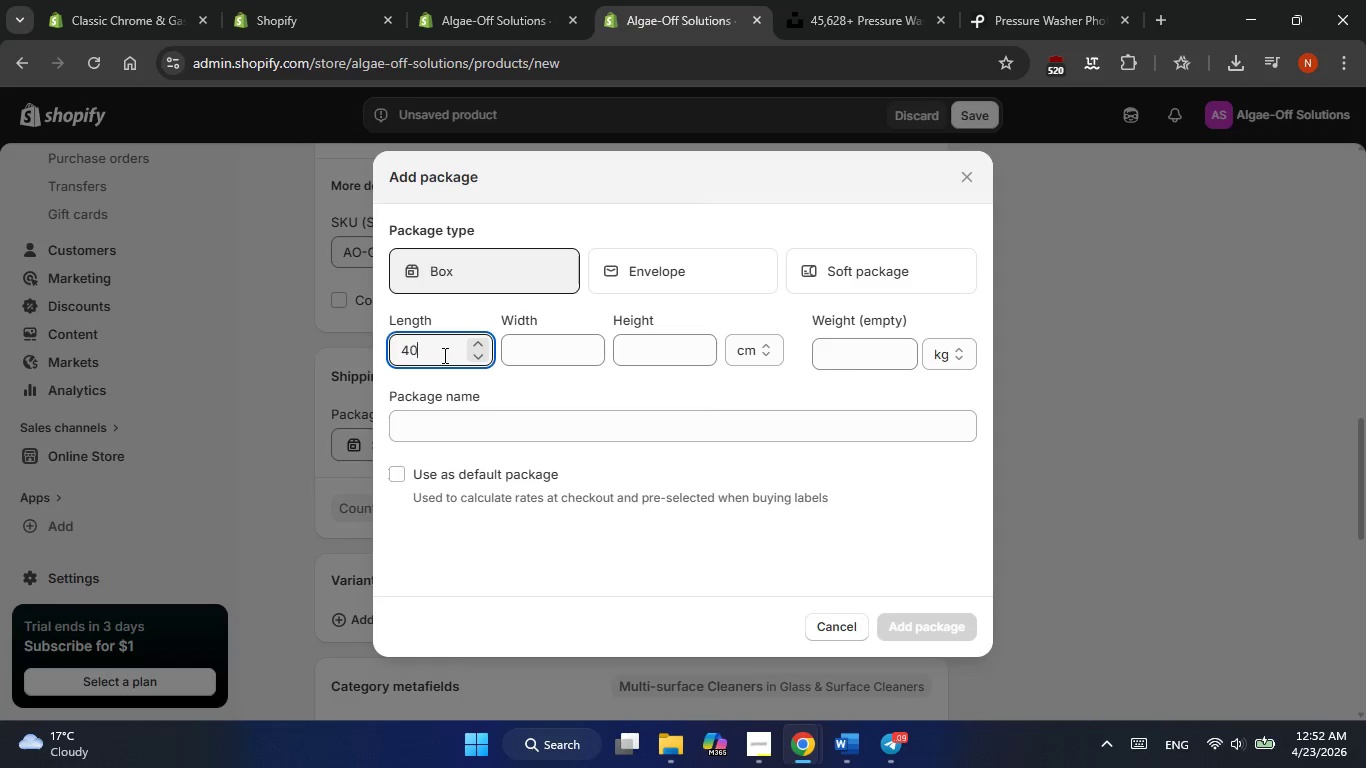 
key(Numpad0)
 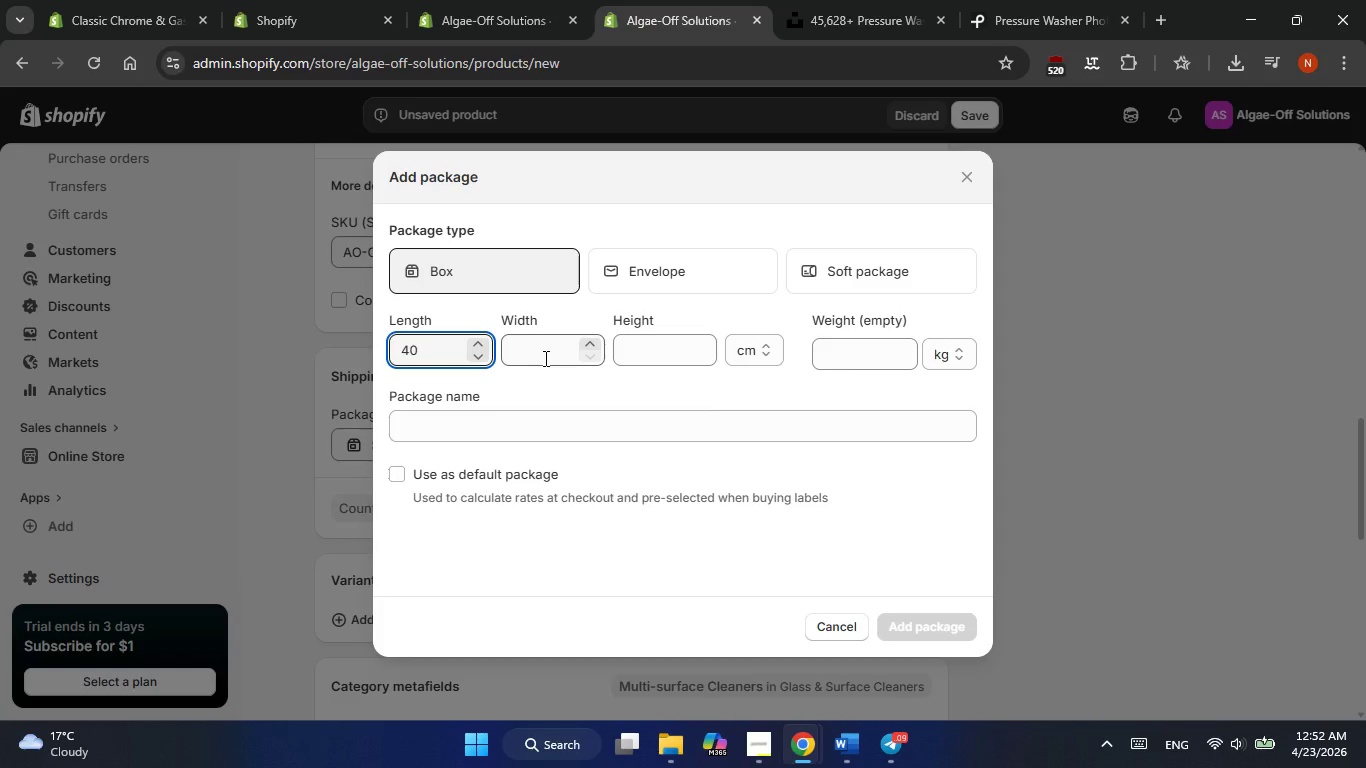 
left_click([544, 358])
 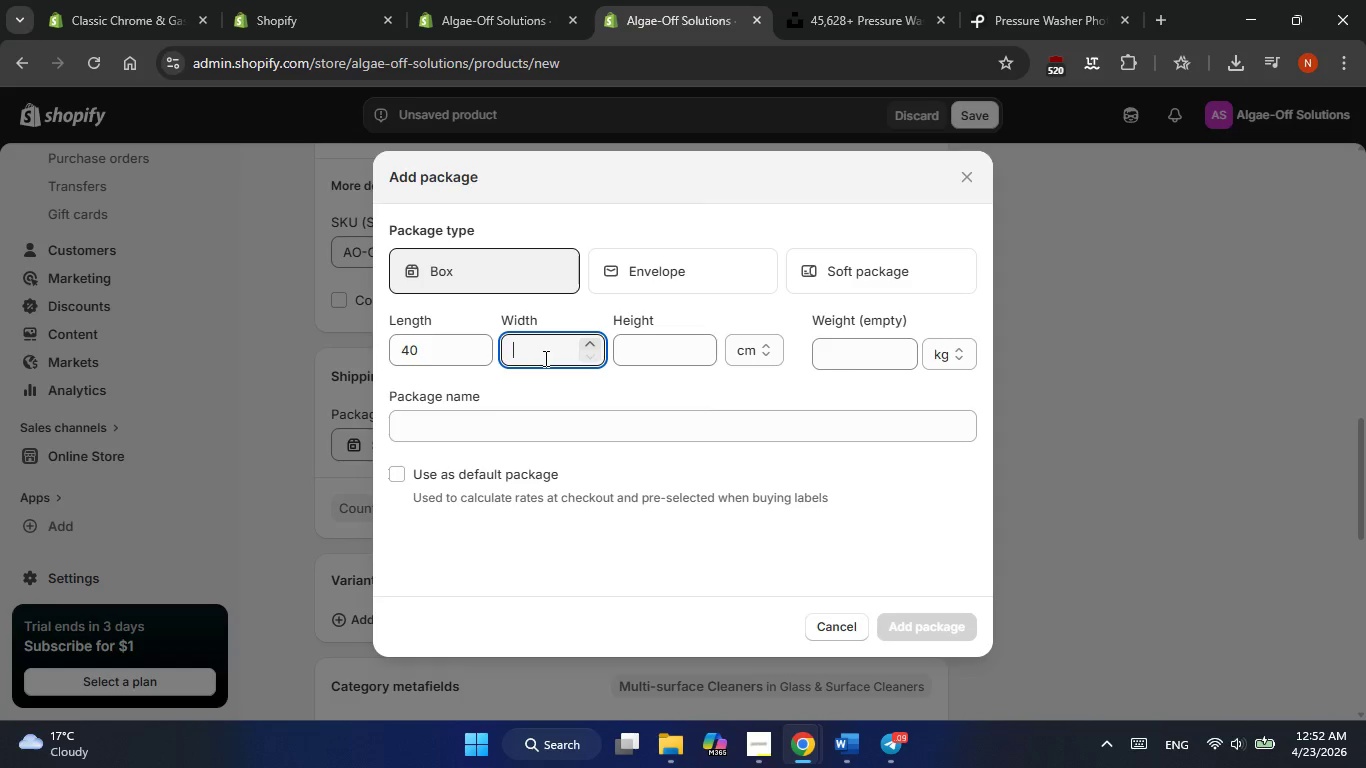 
key(Numpad1)
 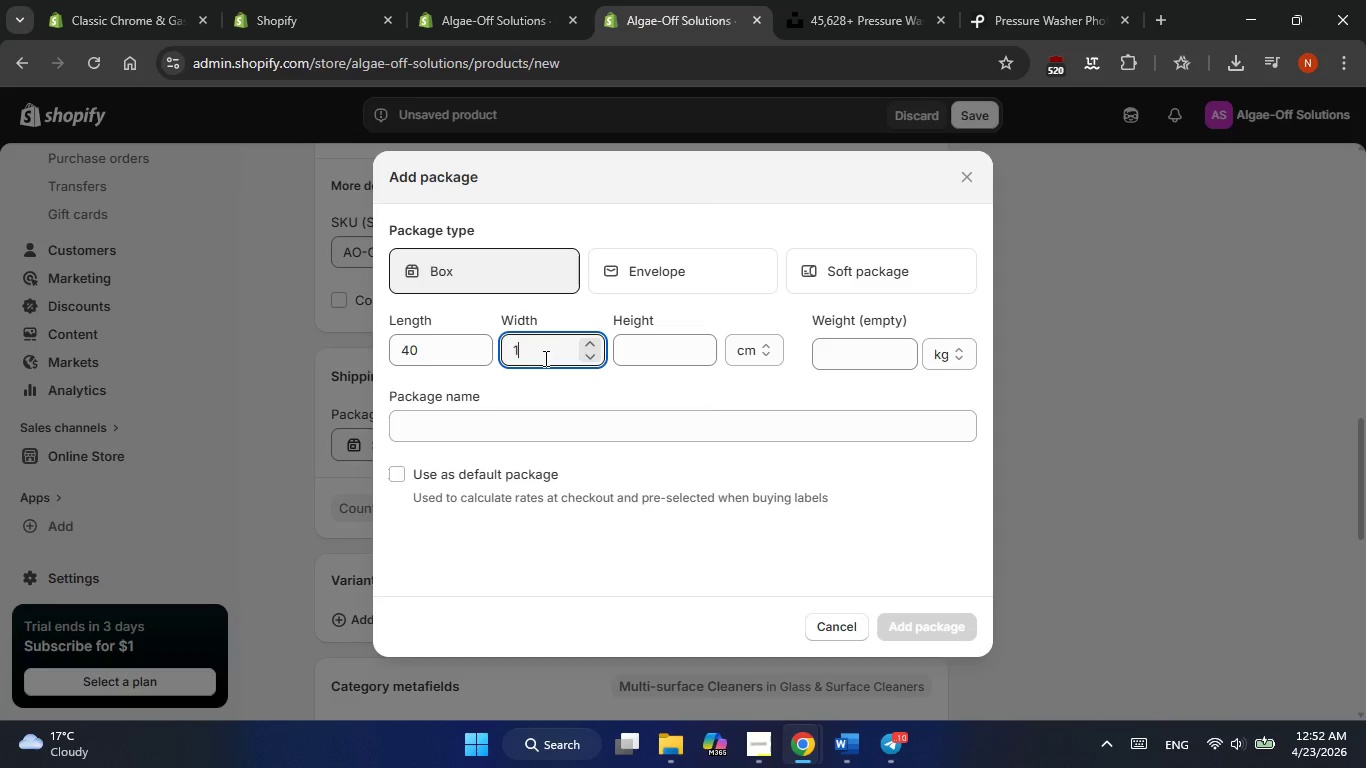 
key(Numpad5)
 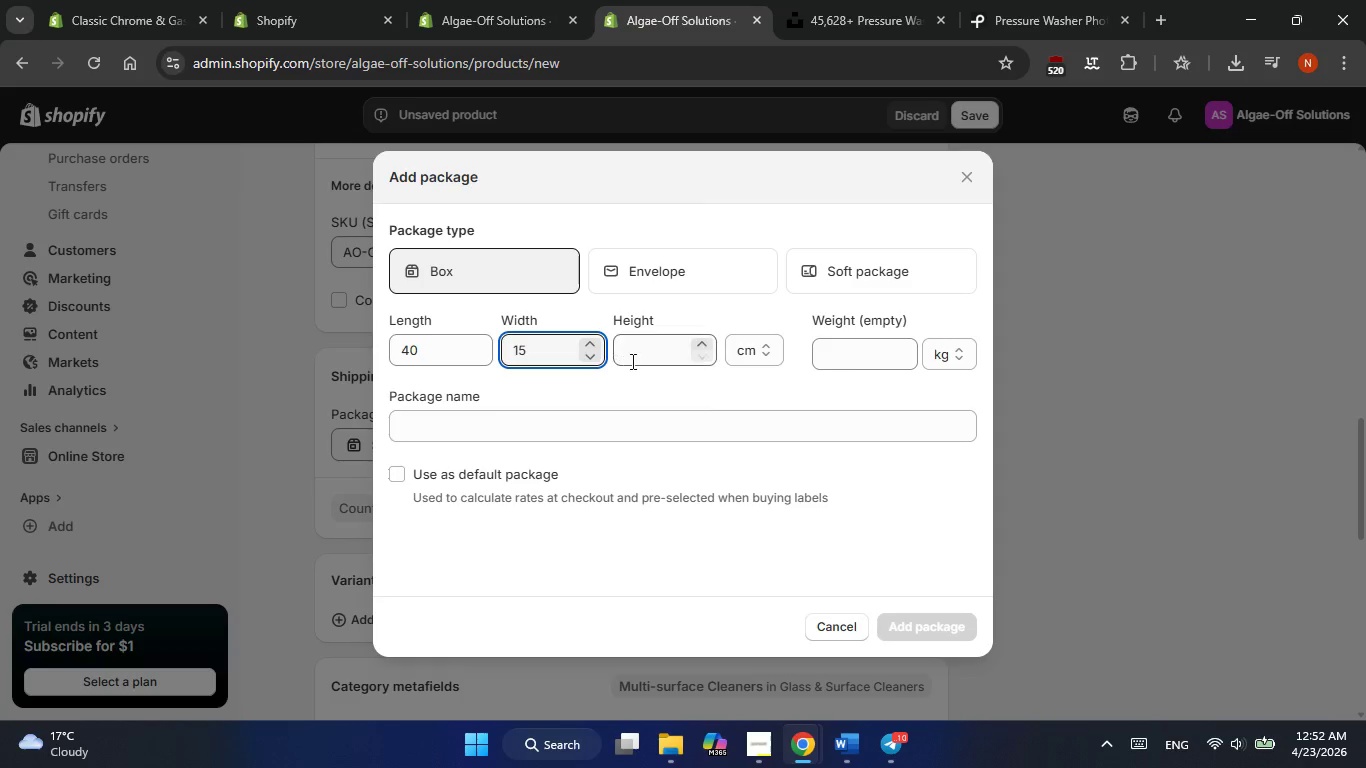 
left_click([636, 360])
 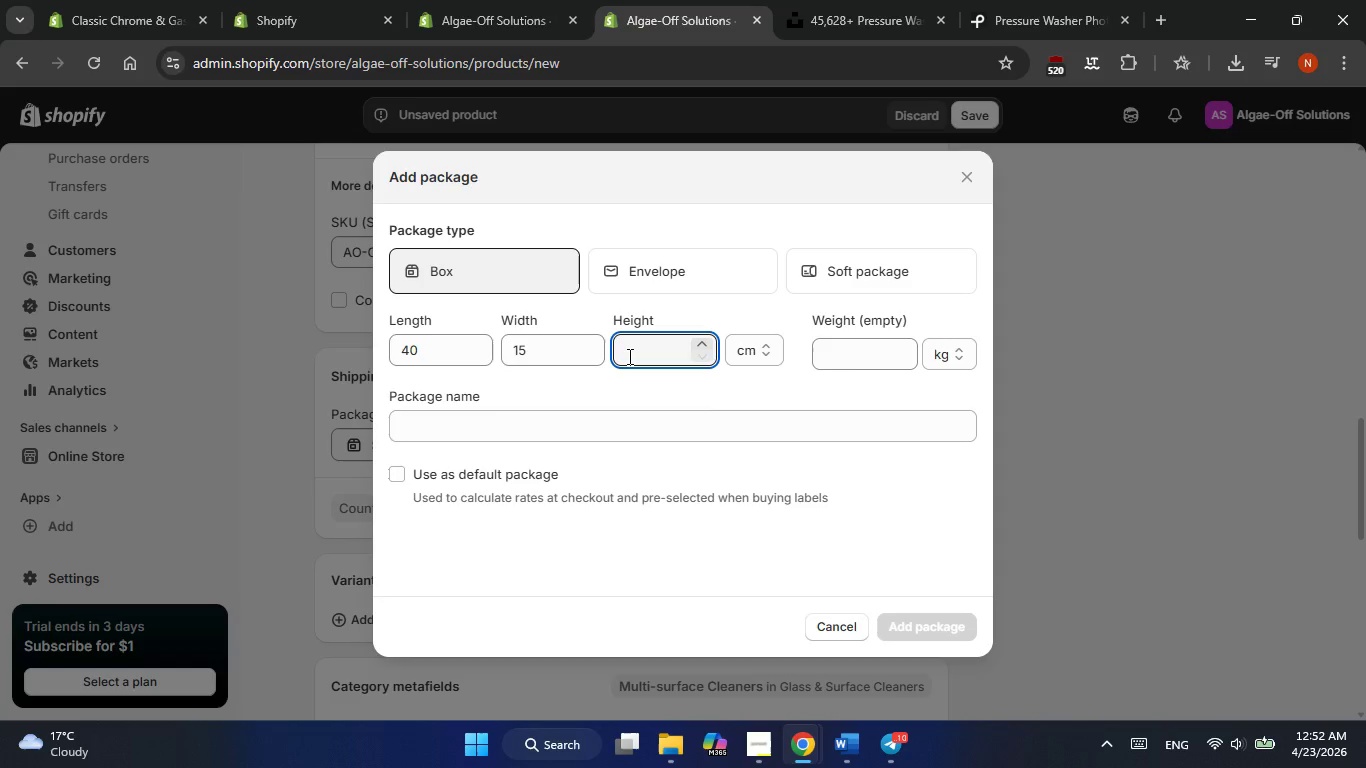 
key(Numpad4)
 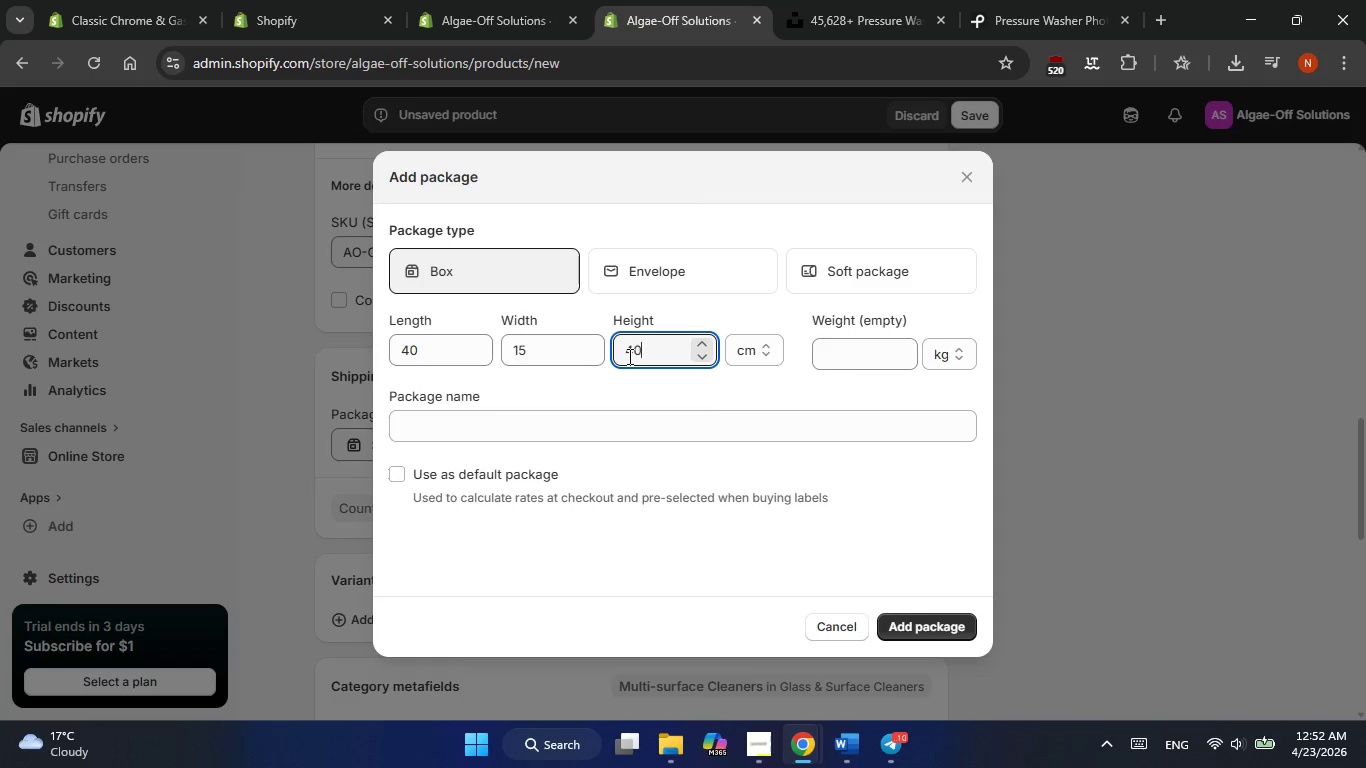 
key(Numpad0)
 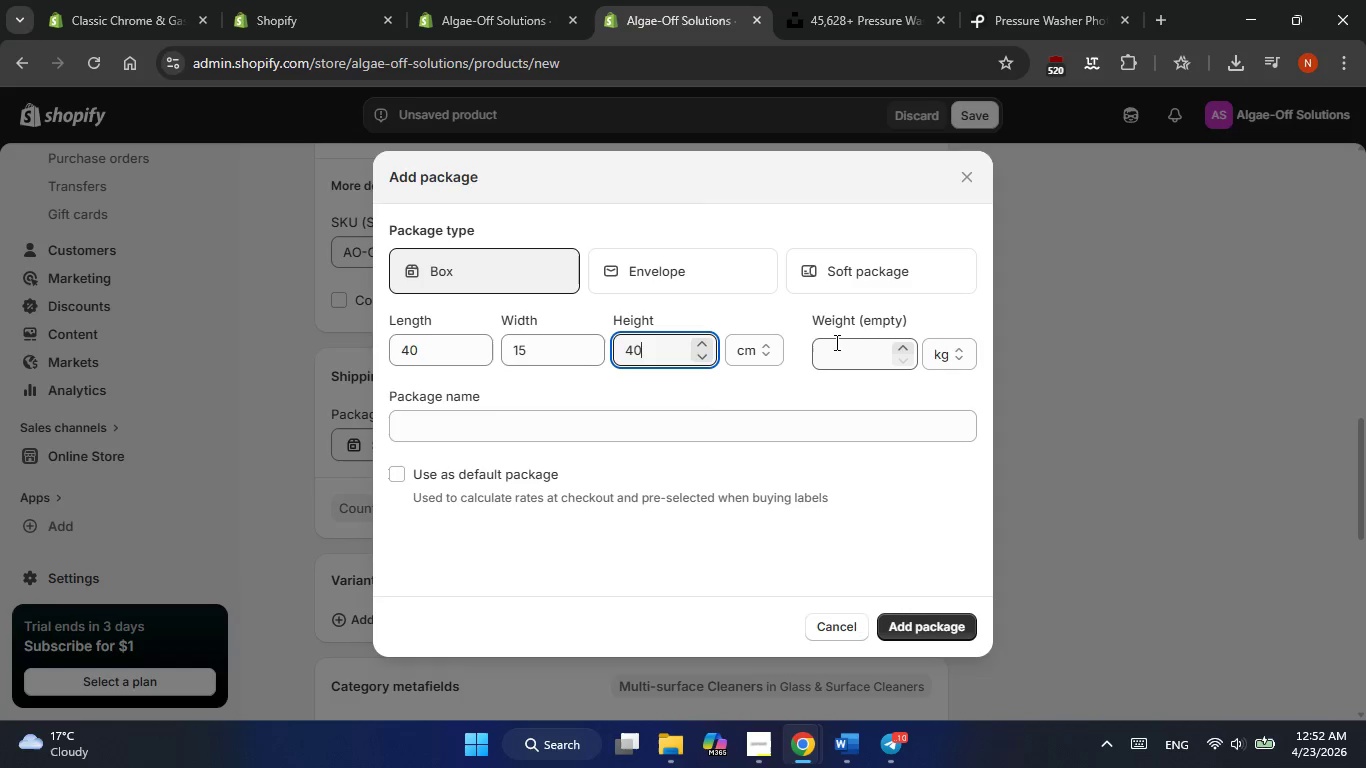 
left_click([831, 353])
 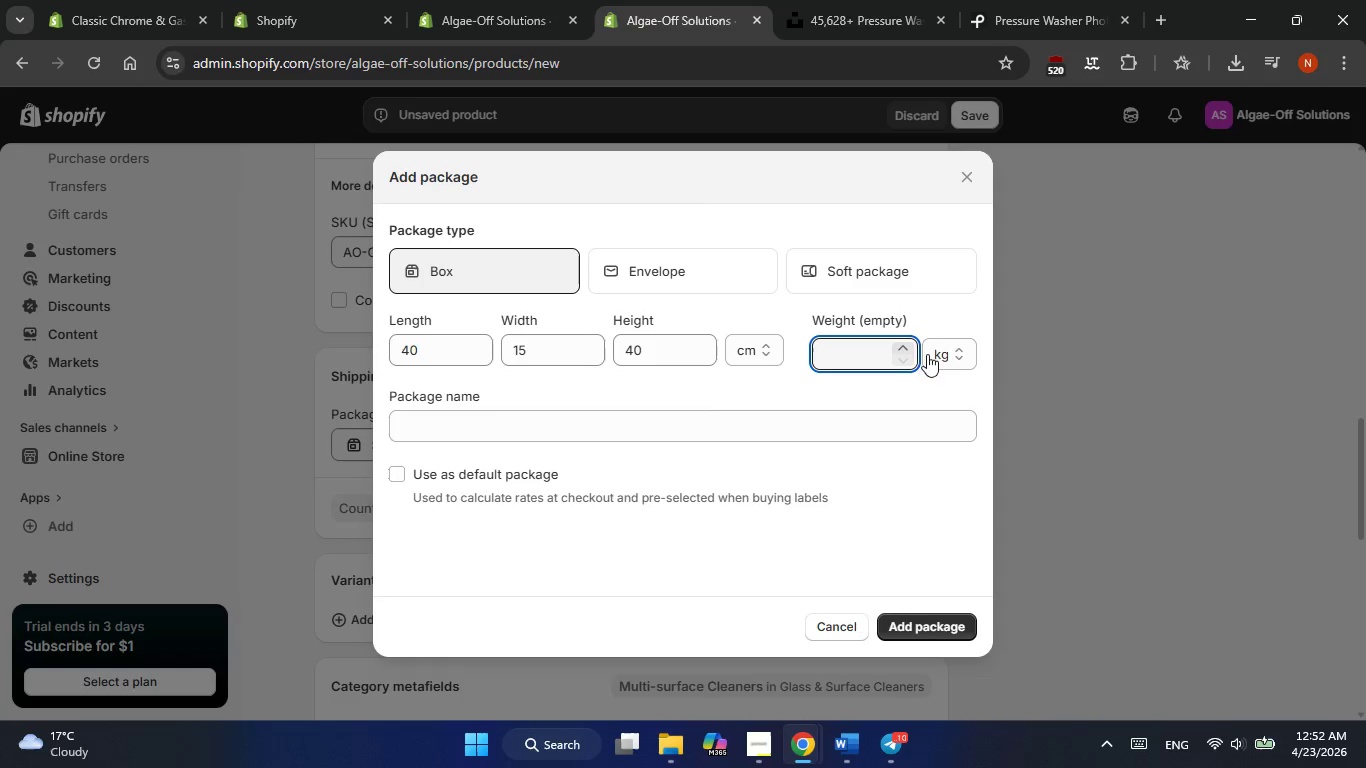 
left_click([951, 355])
 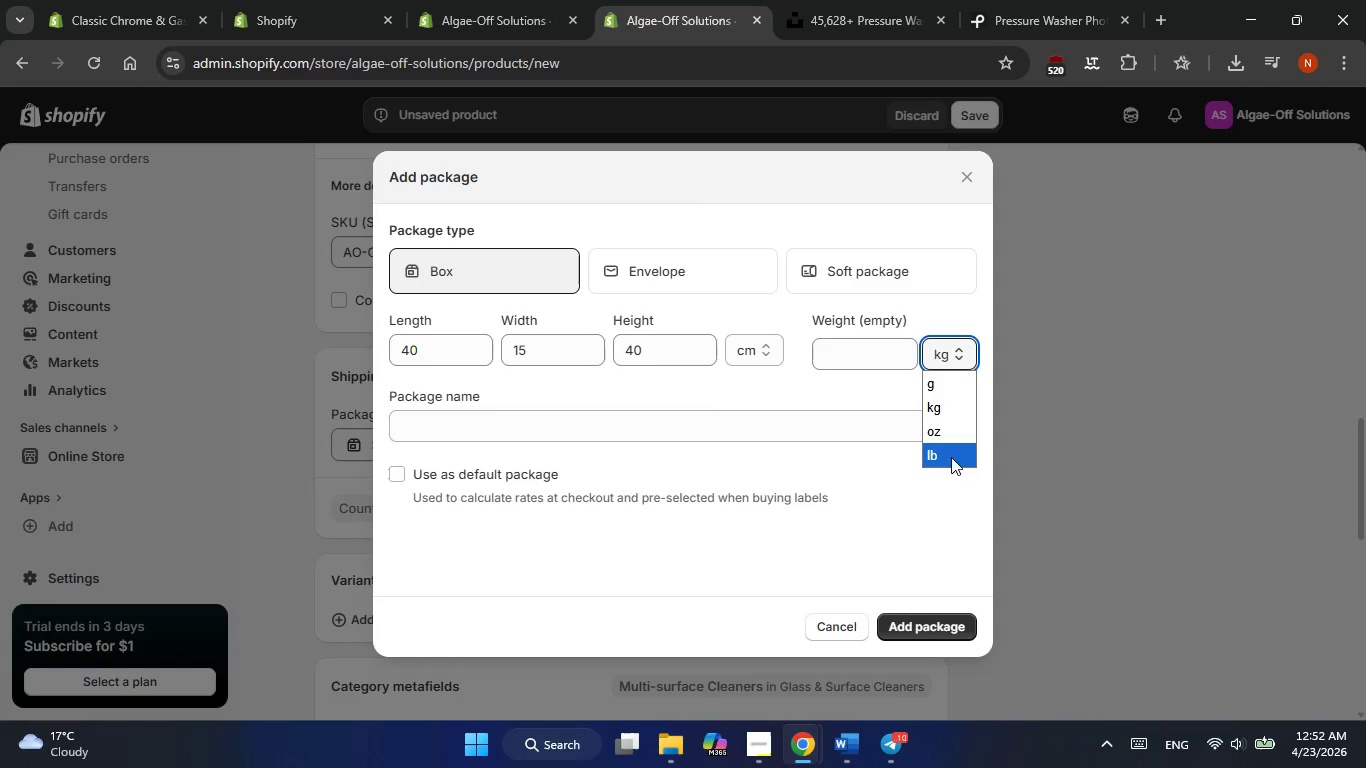 
left_click([947, 468])
 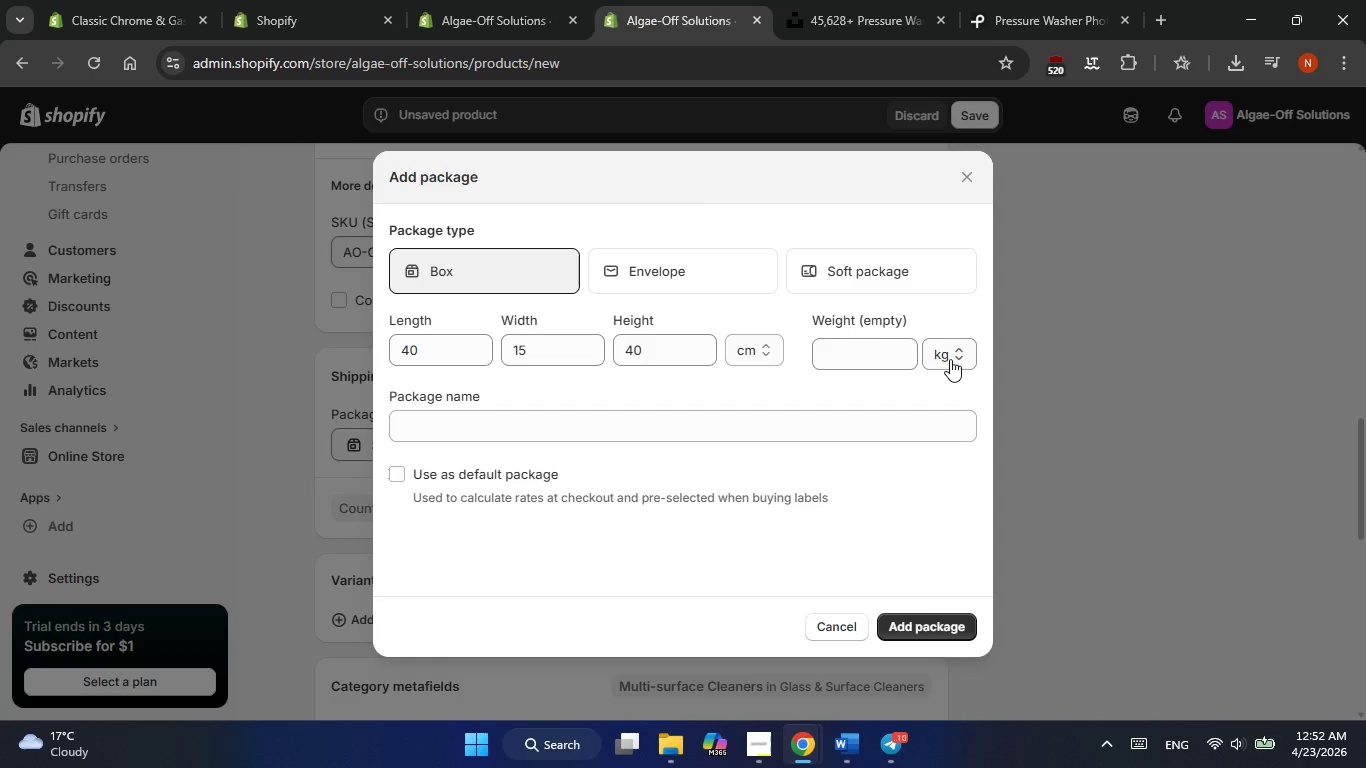 
left_click([846, 357])
 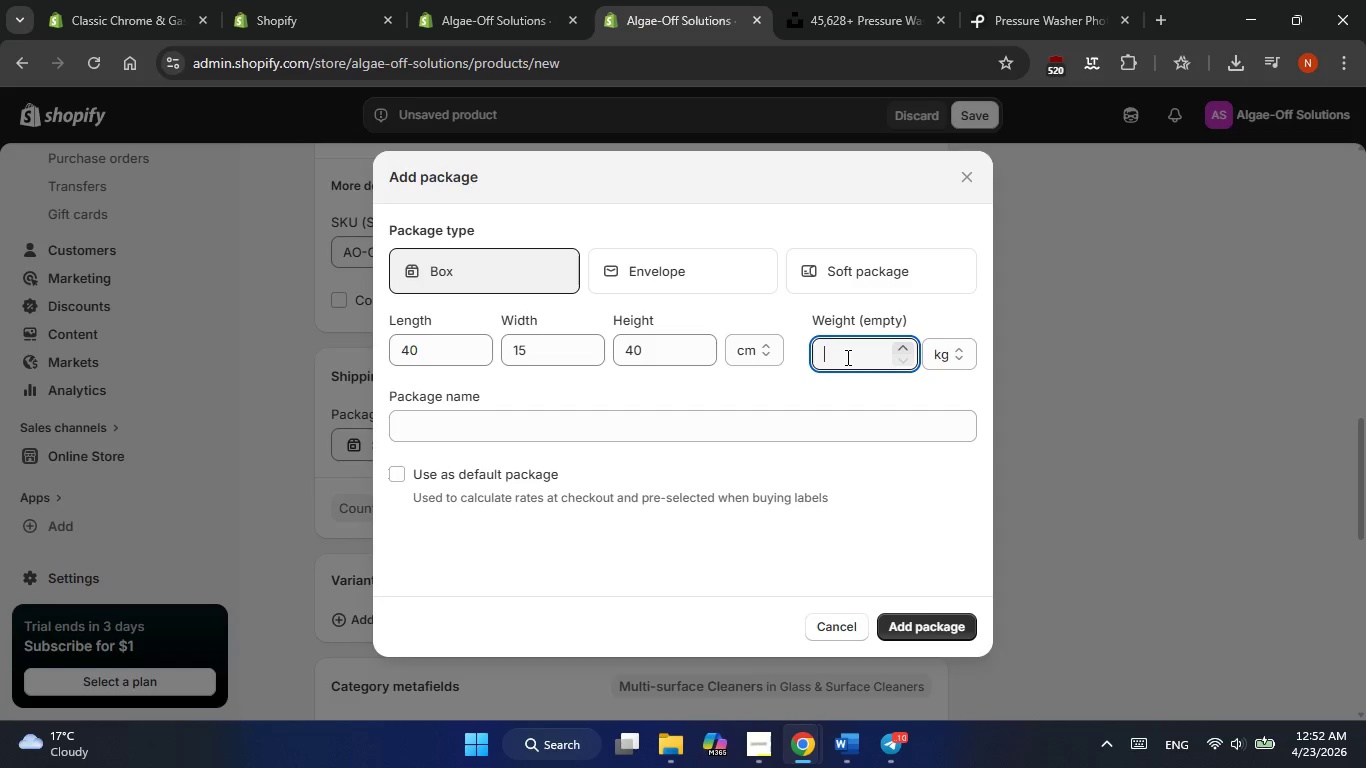 
key(Numpad2)
 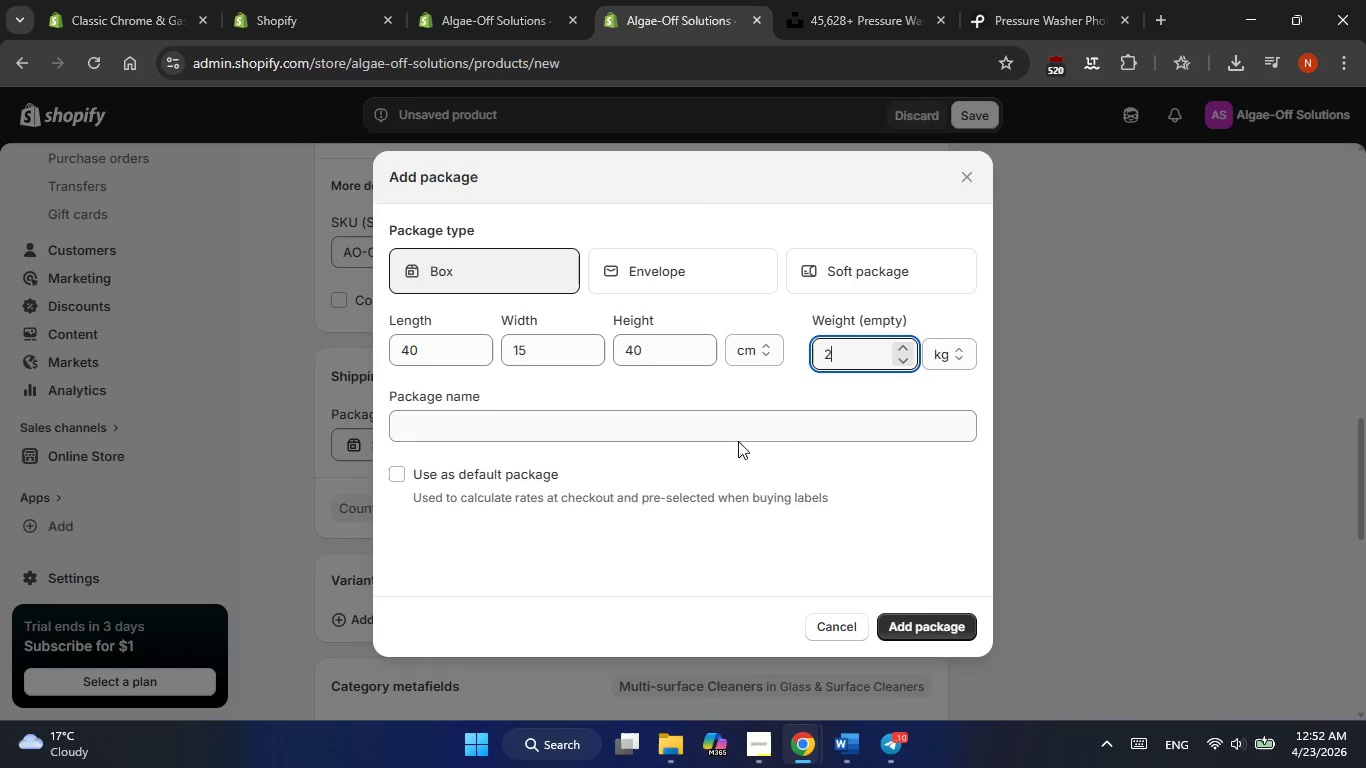 
left_click([718, 429])
 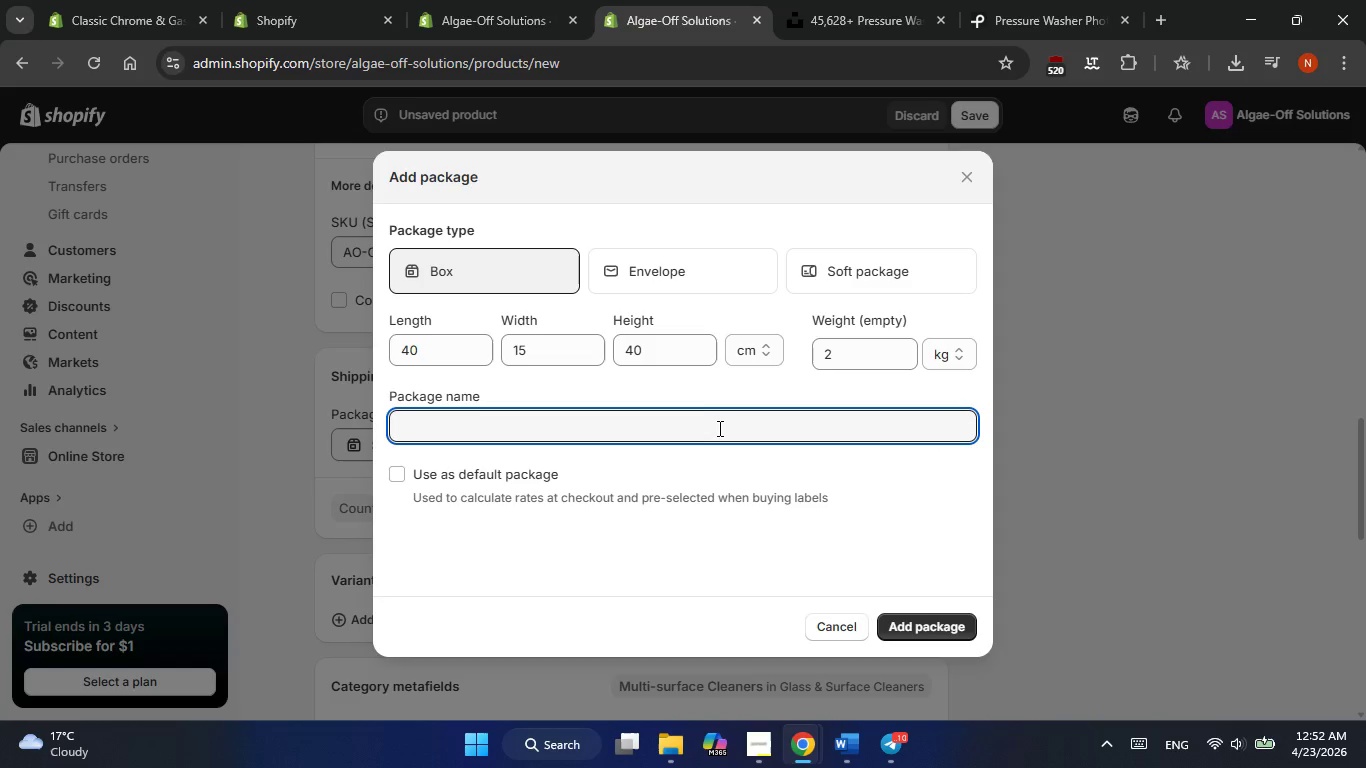 
type(pakage 1)
 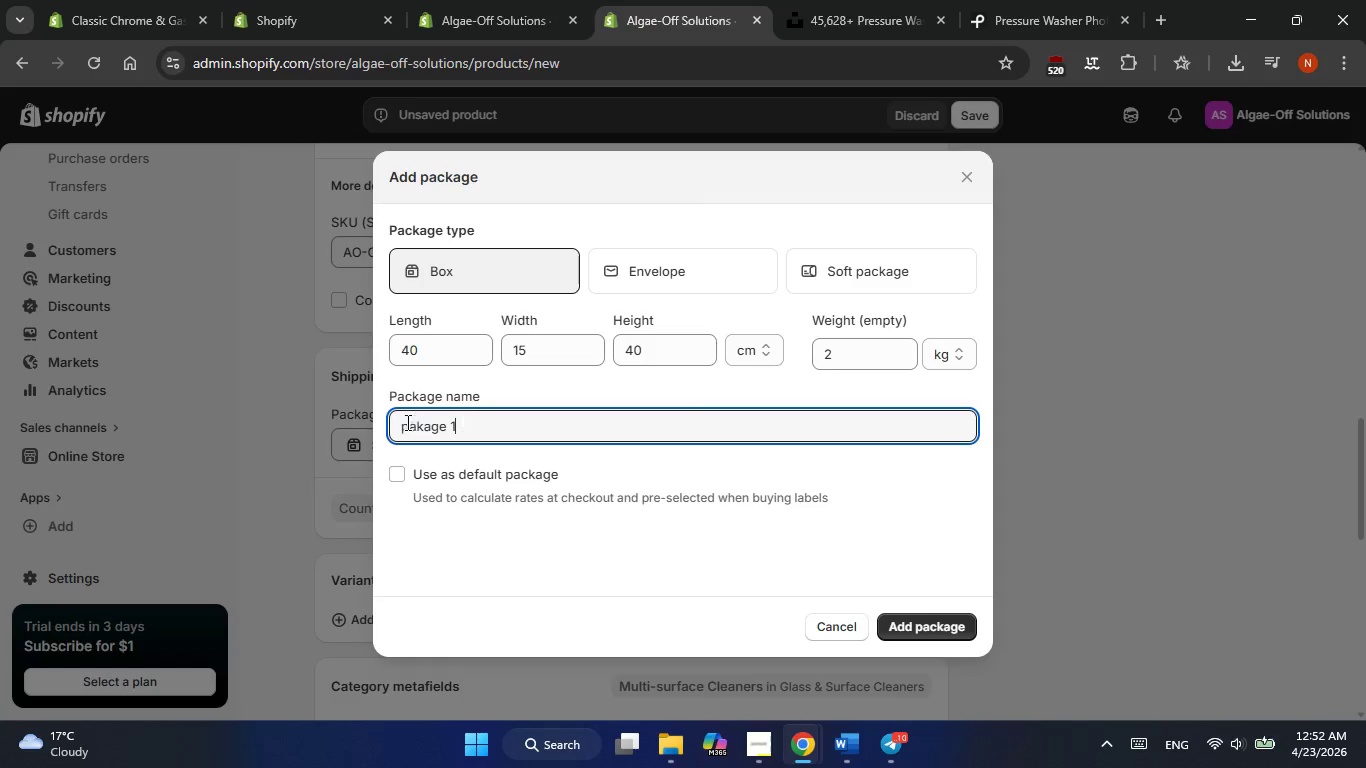 
left_click([419, 434])
 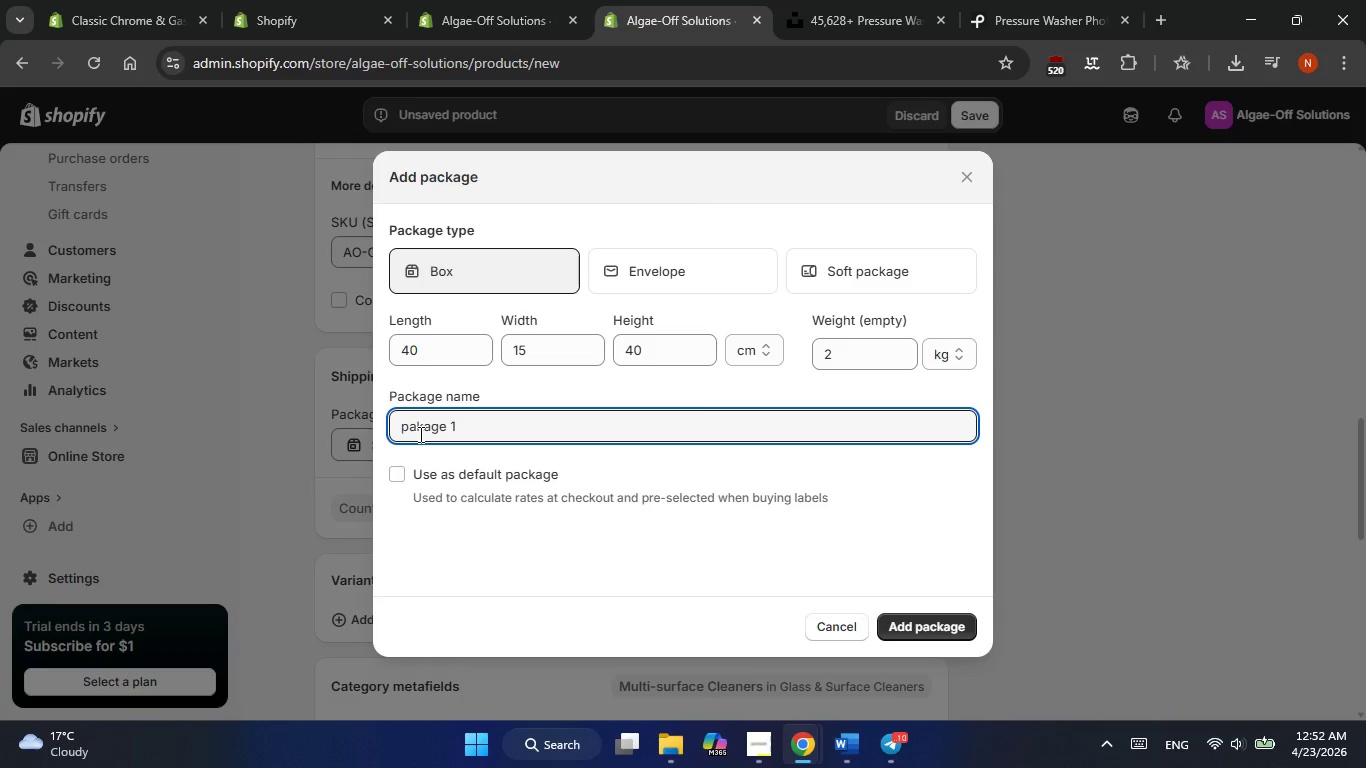 
key(C)
 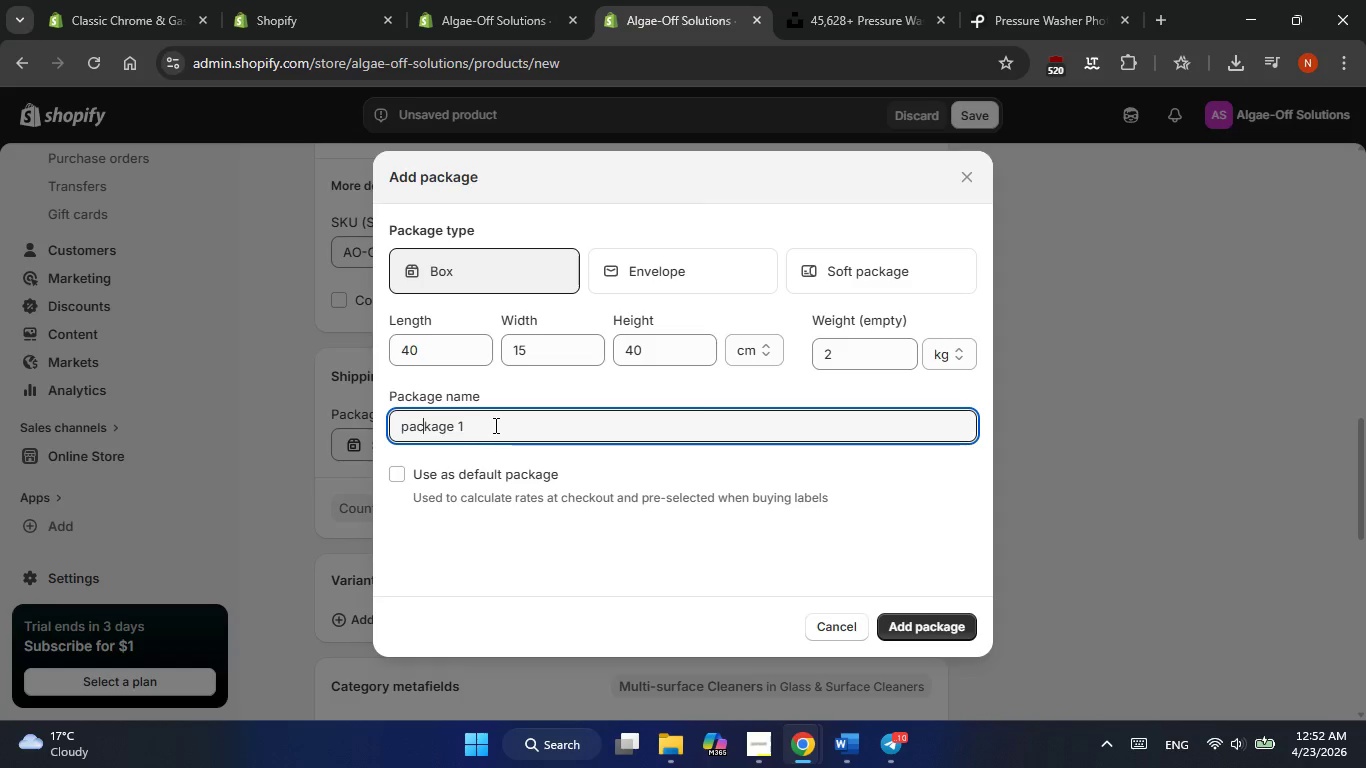 
left_click([494, 425])
 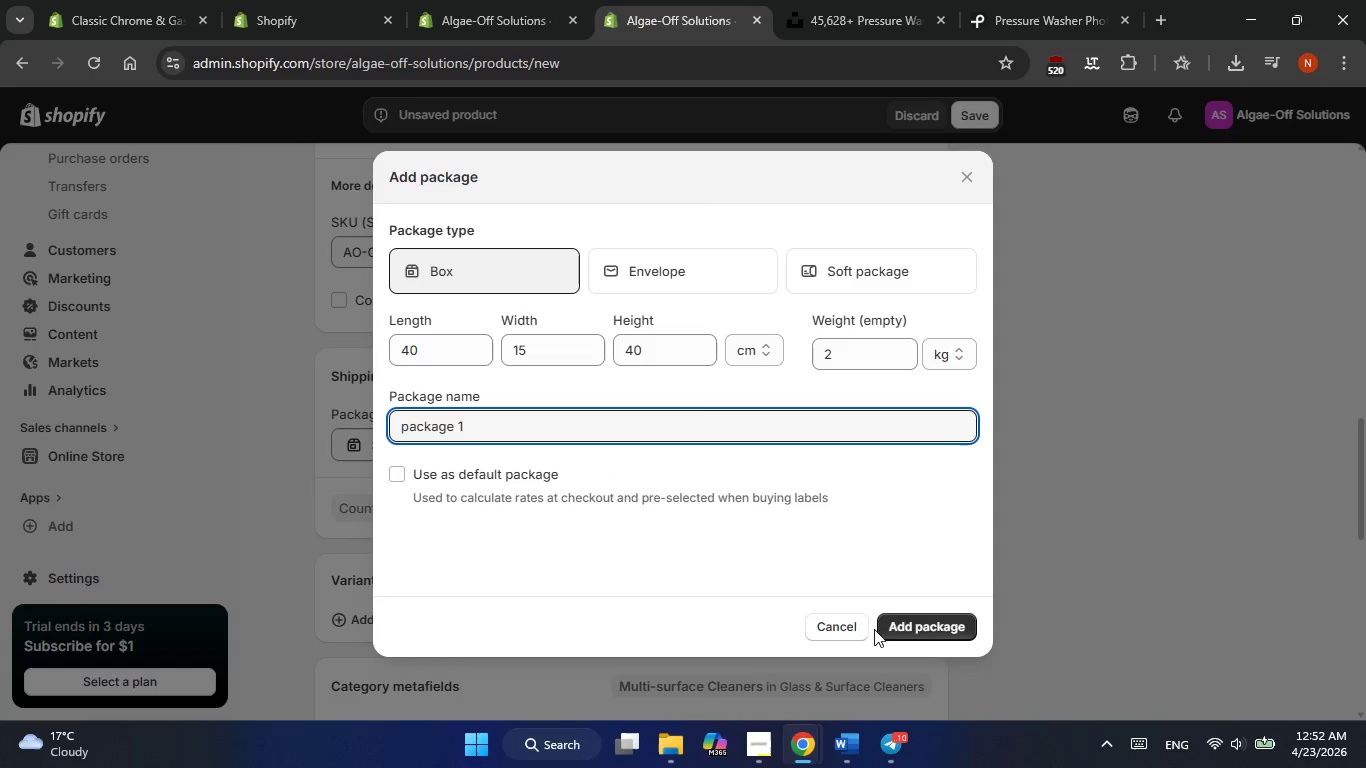 
left_click([893, 629])
 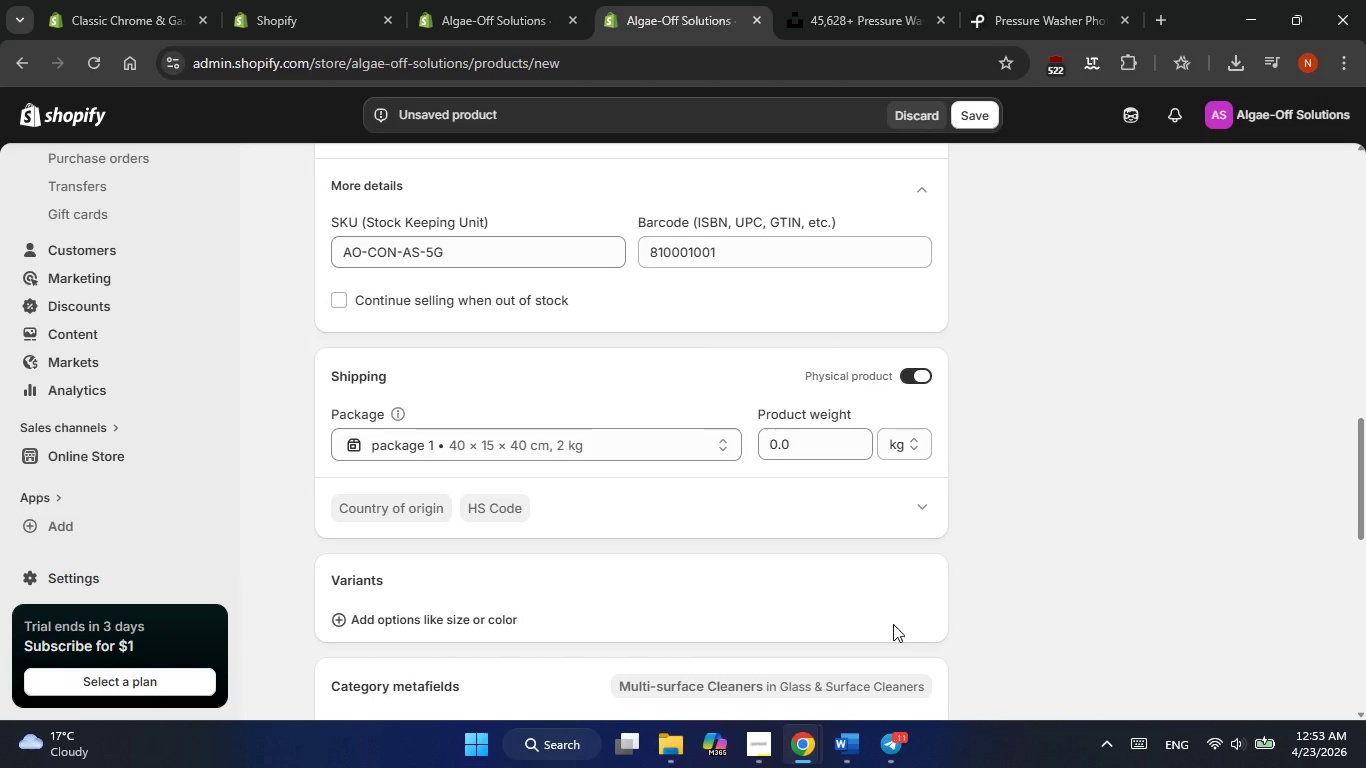 
wait(30.78)
 